 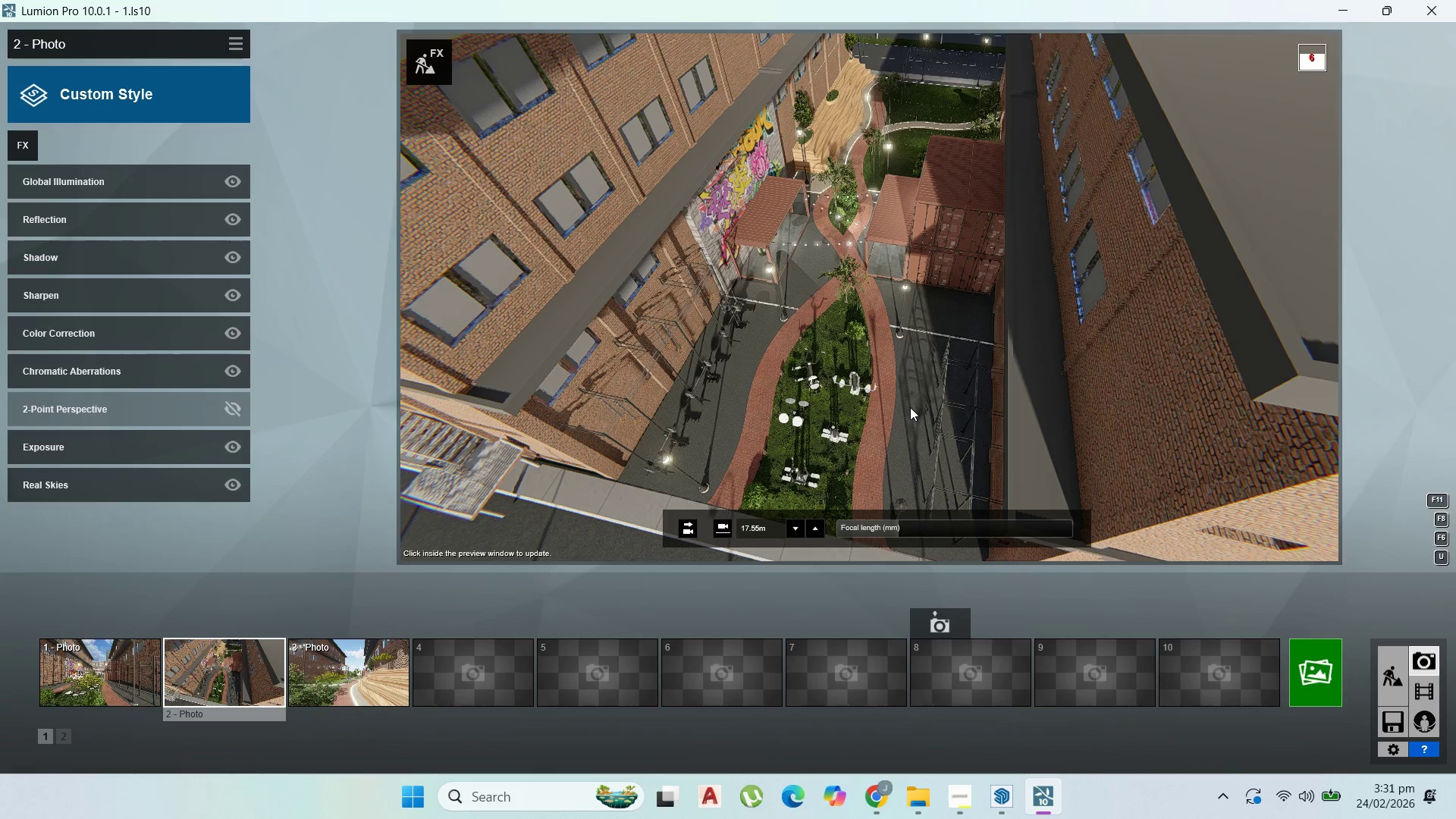 
hold_key(key=A, duration=0.48)
 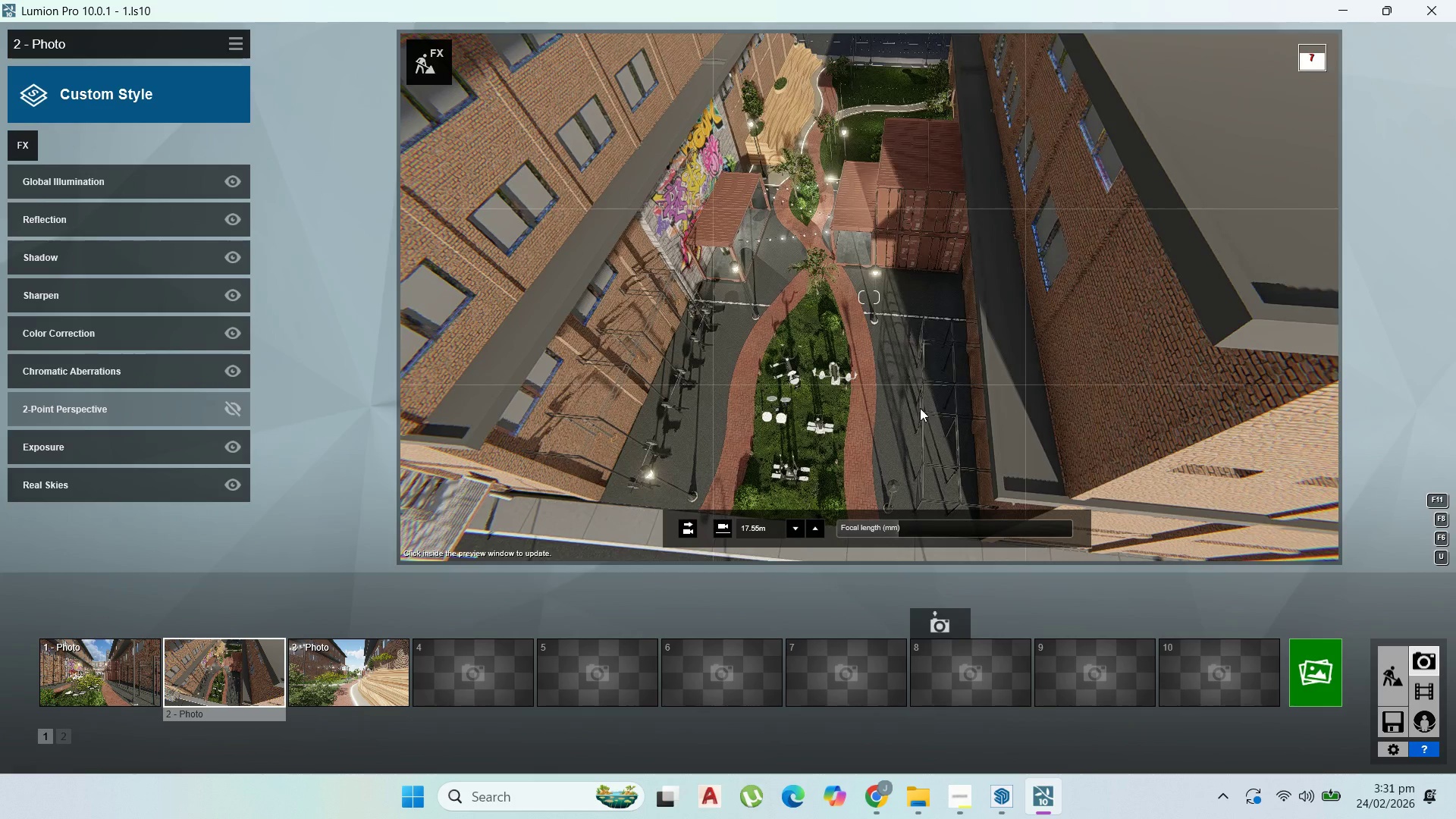 
type(aaaa)
 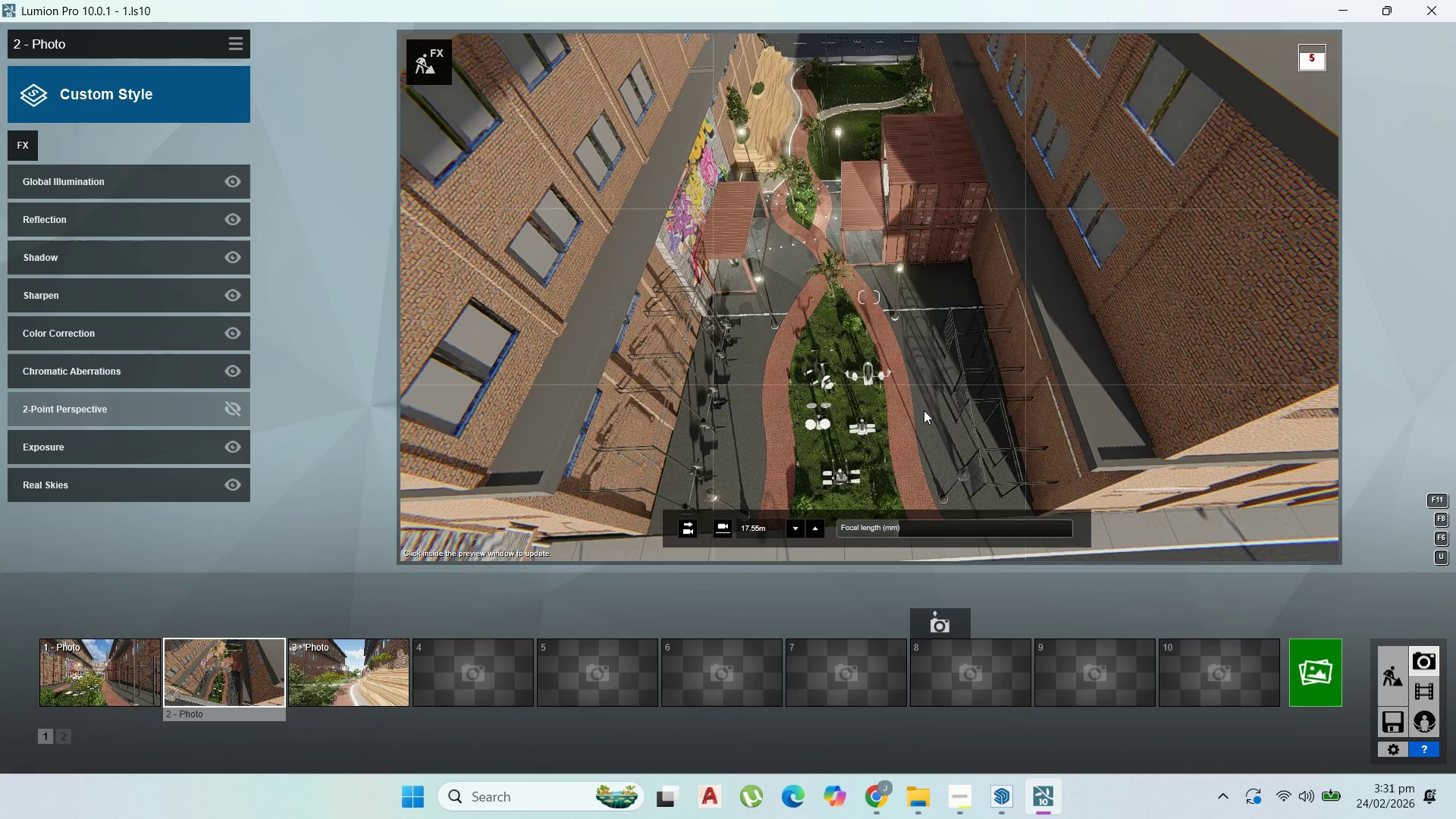 
wait(9.69)
 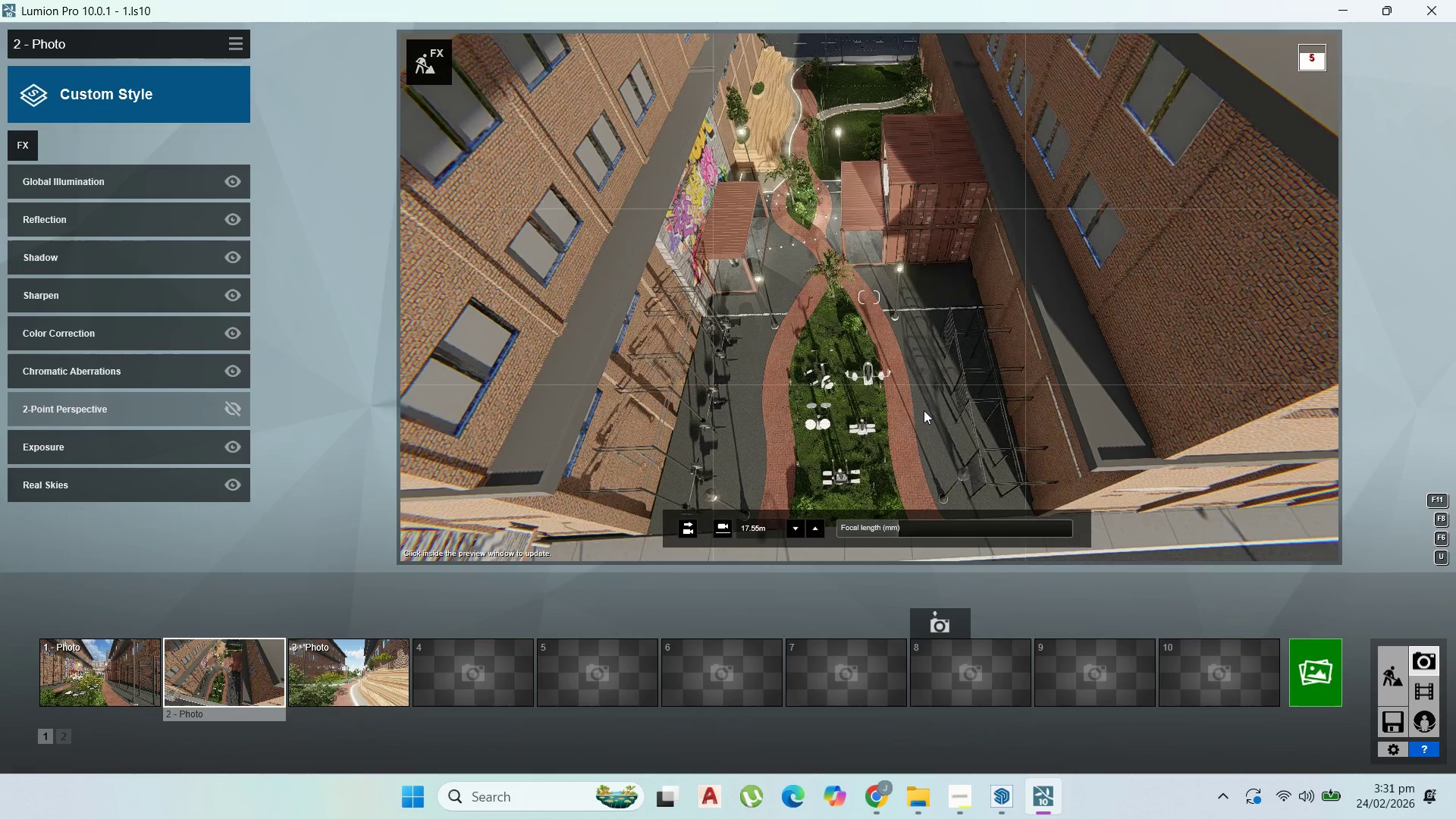 
right_click([909, 406])
 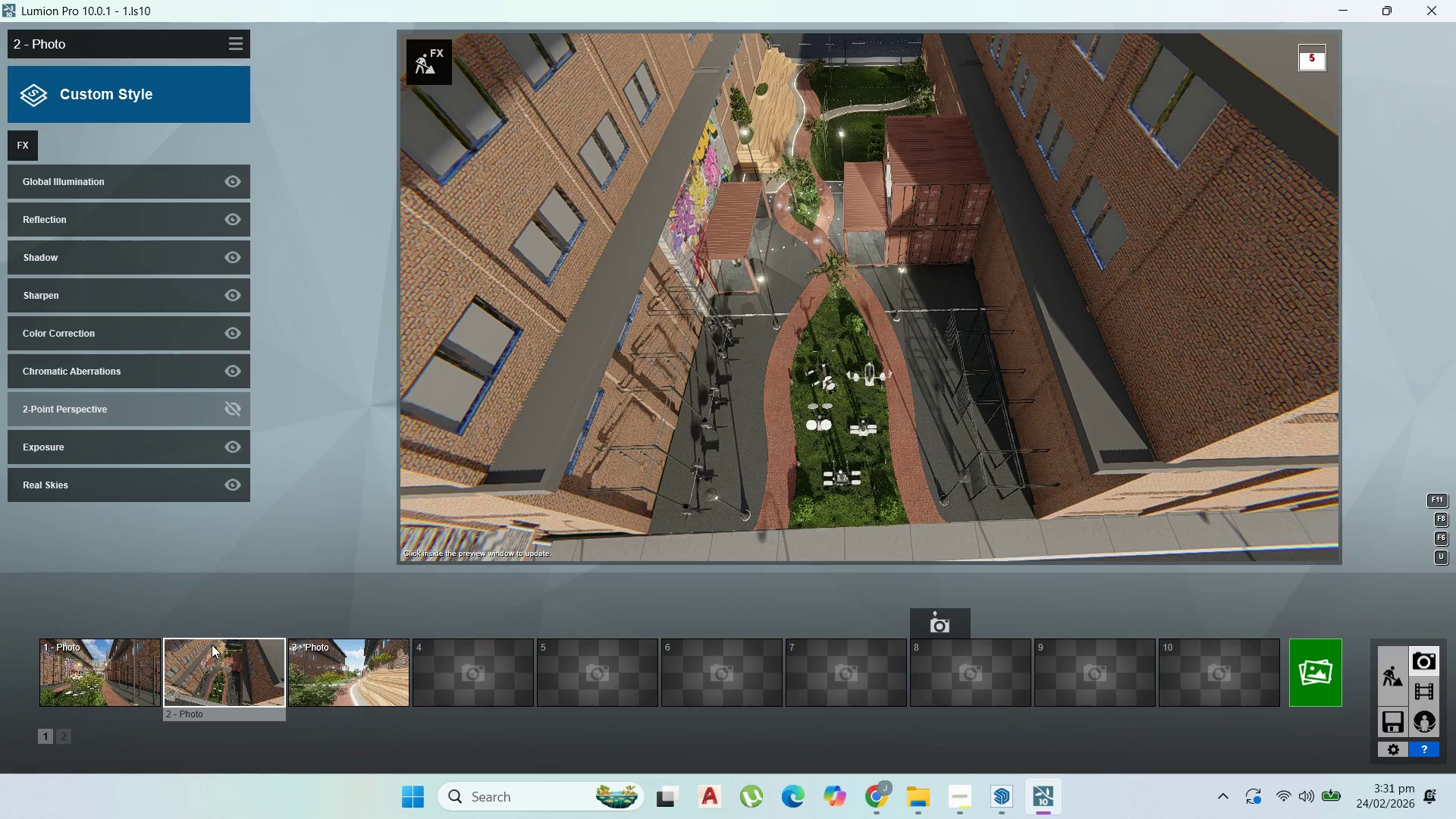 
left_click([206, 629])
 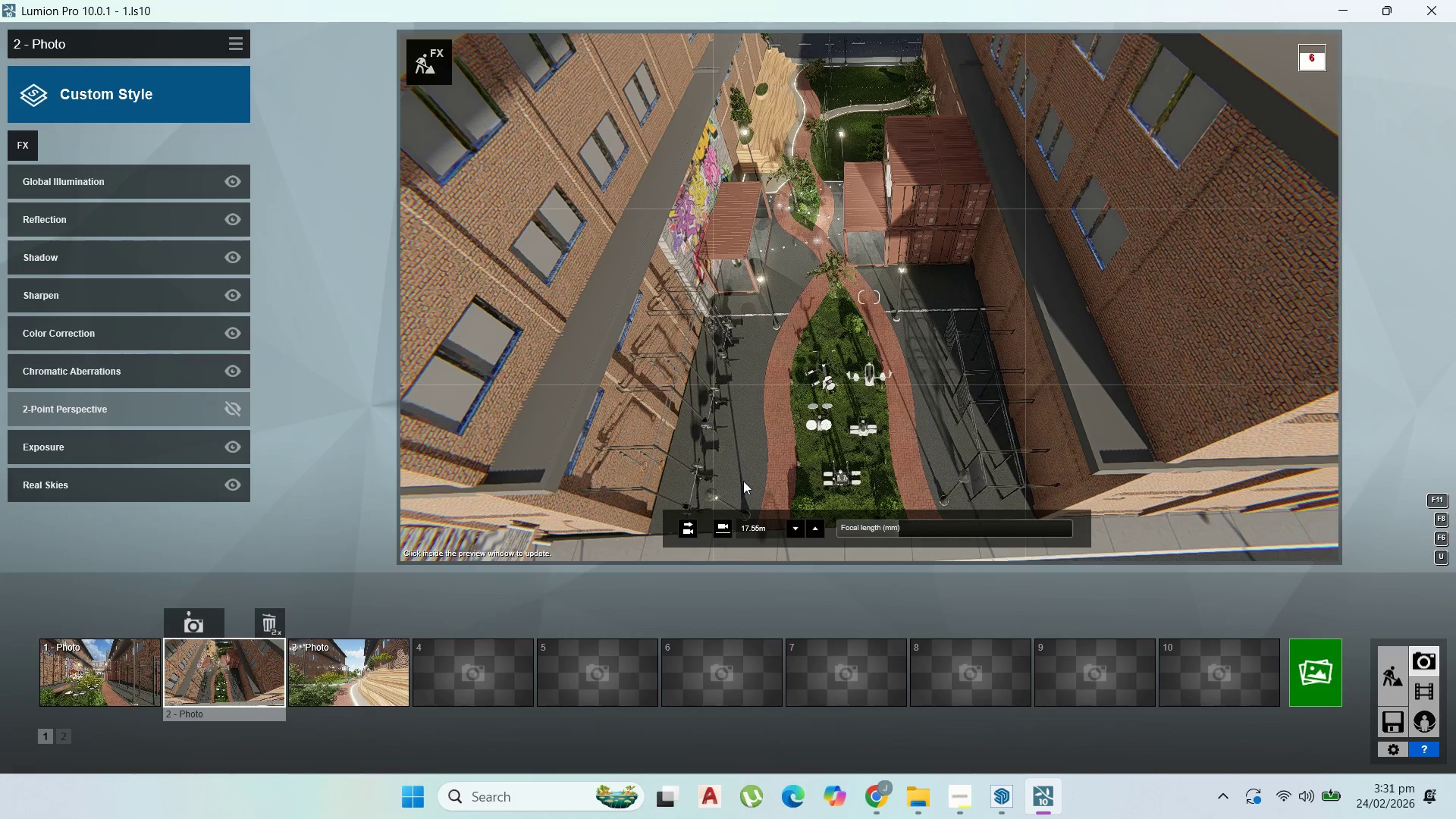 
right_click([743, 481])
 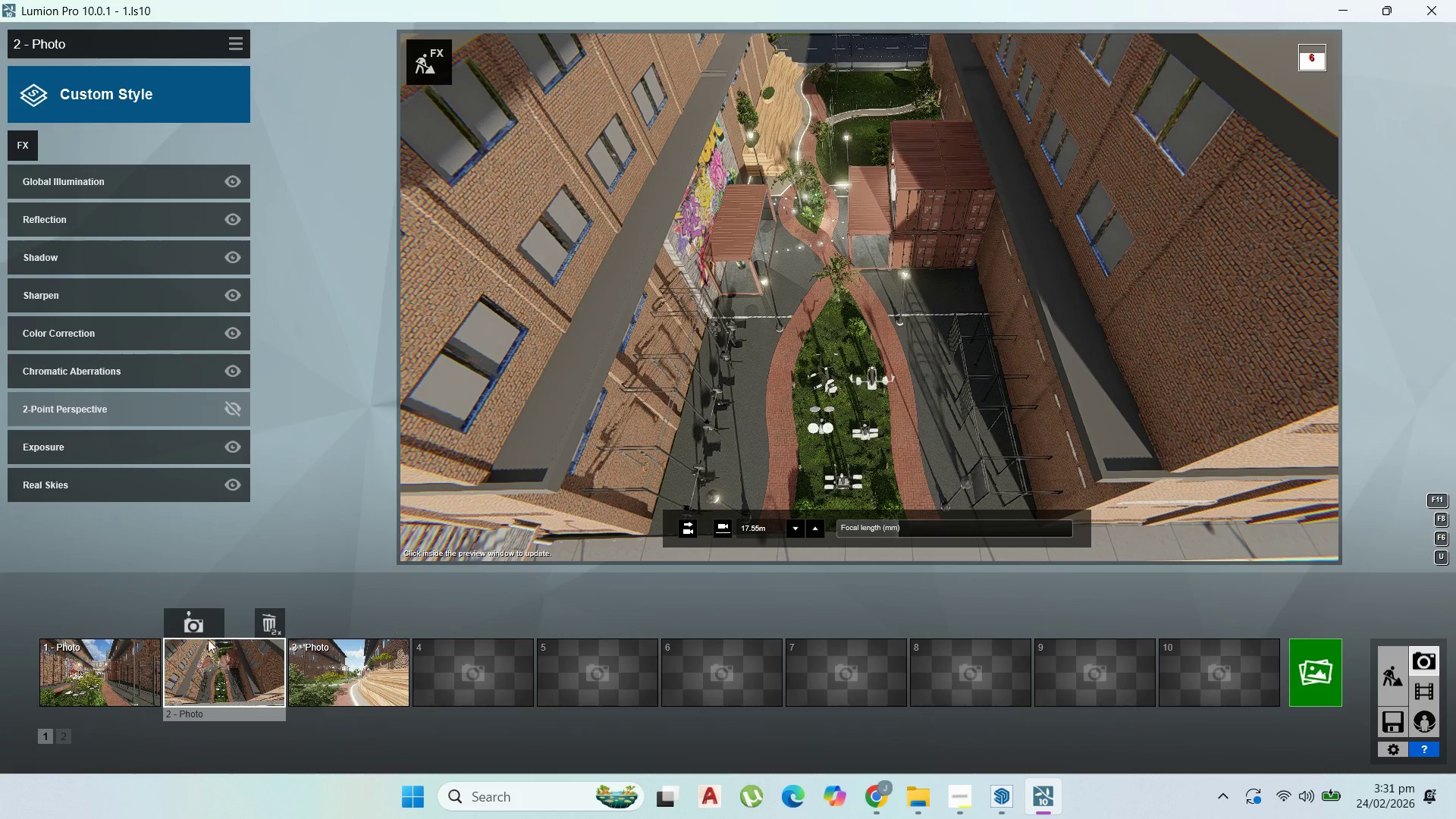 
mouse_move([212, 623])
 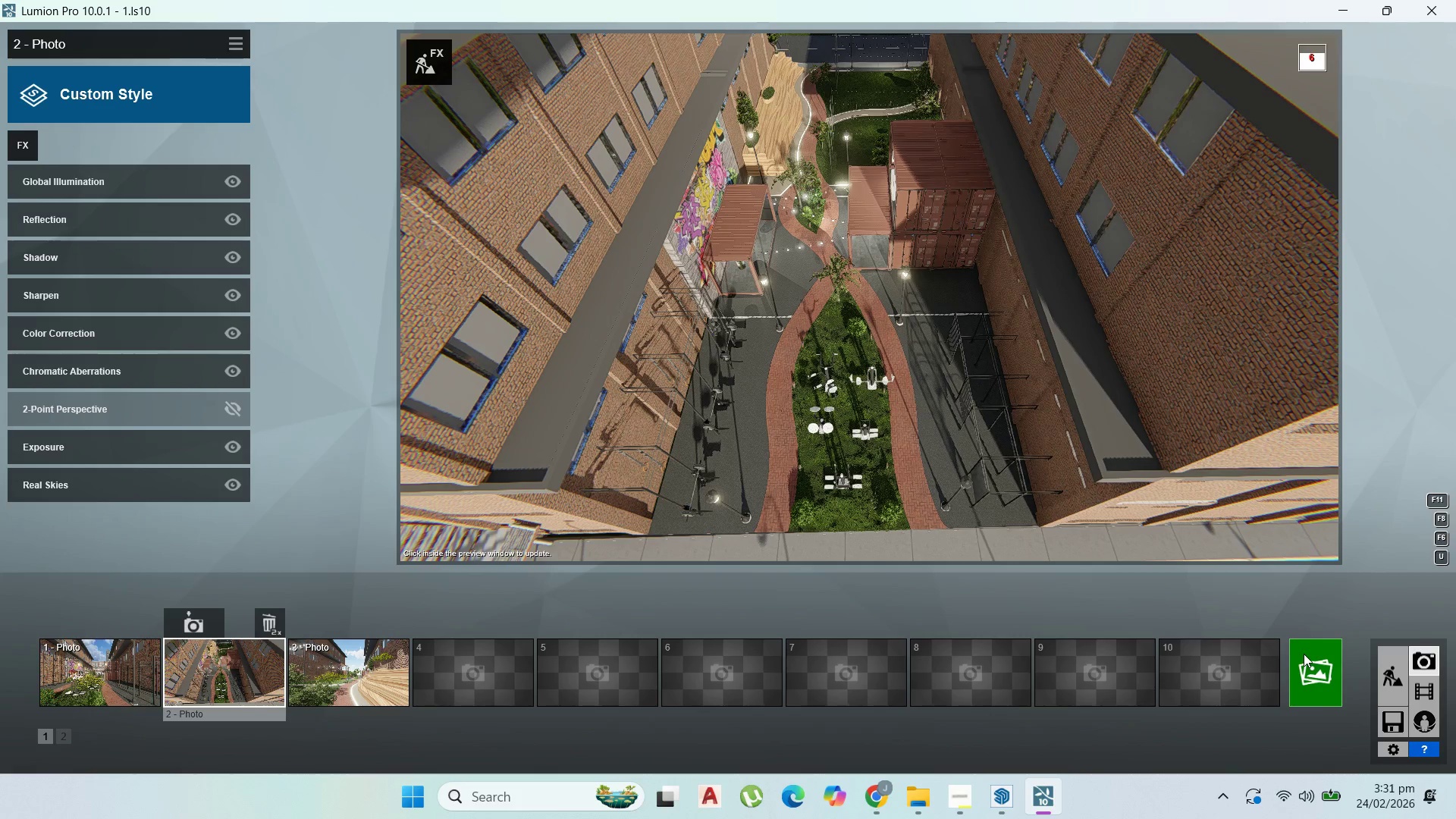 
double_click([329, 664])
 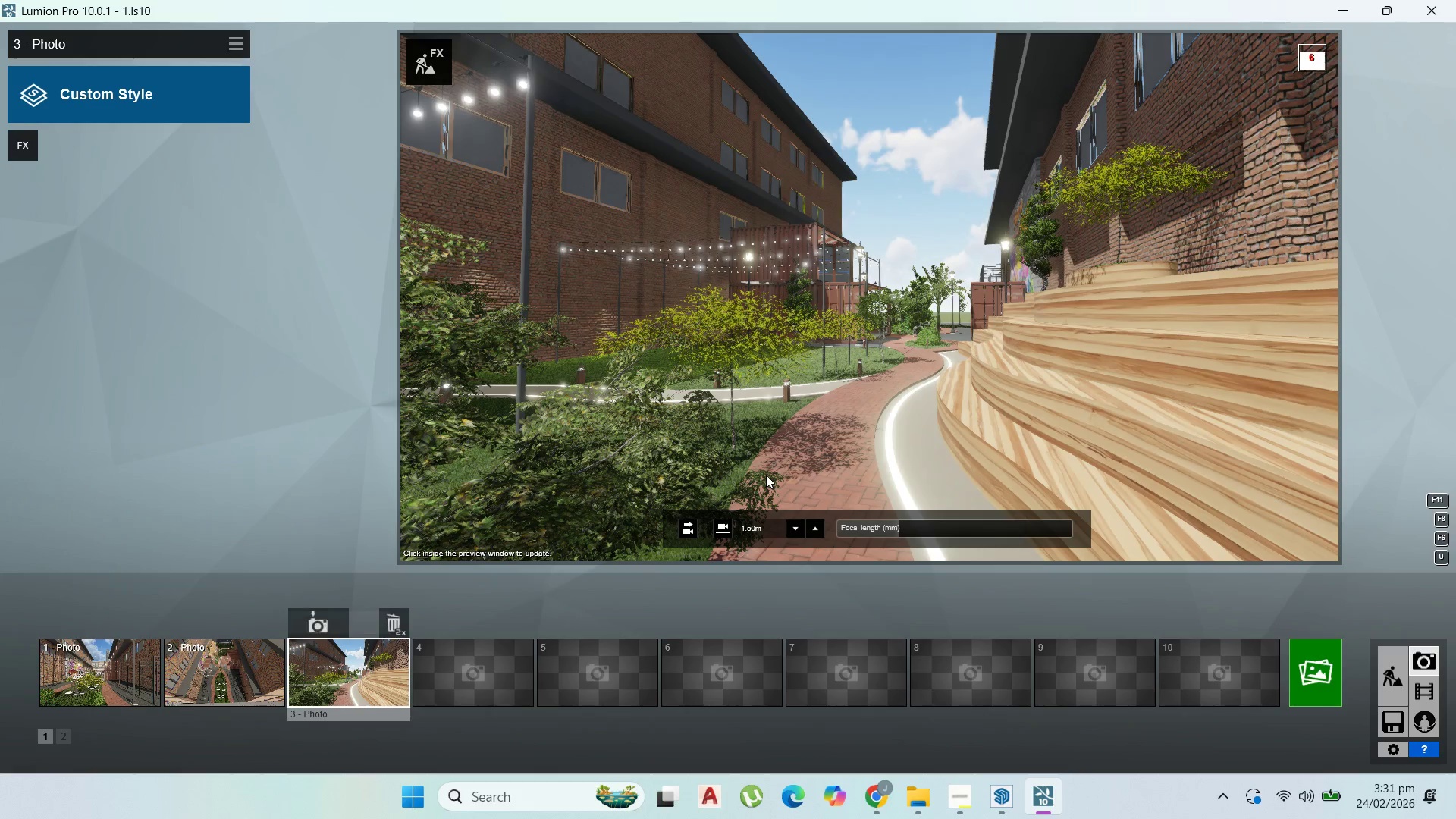 
wait(5.66)
 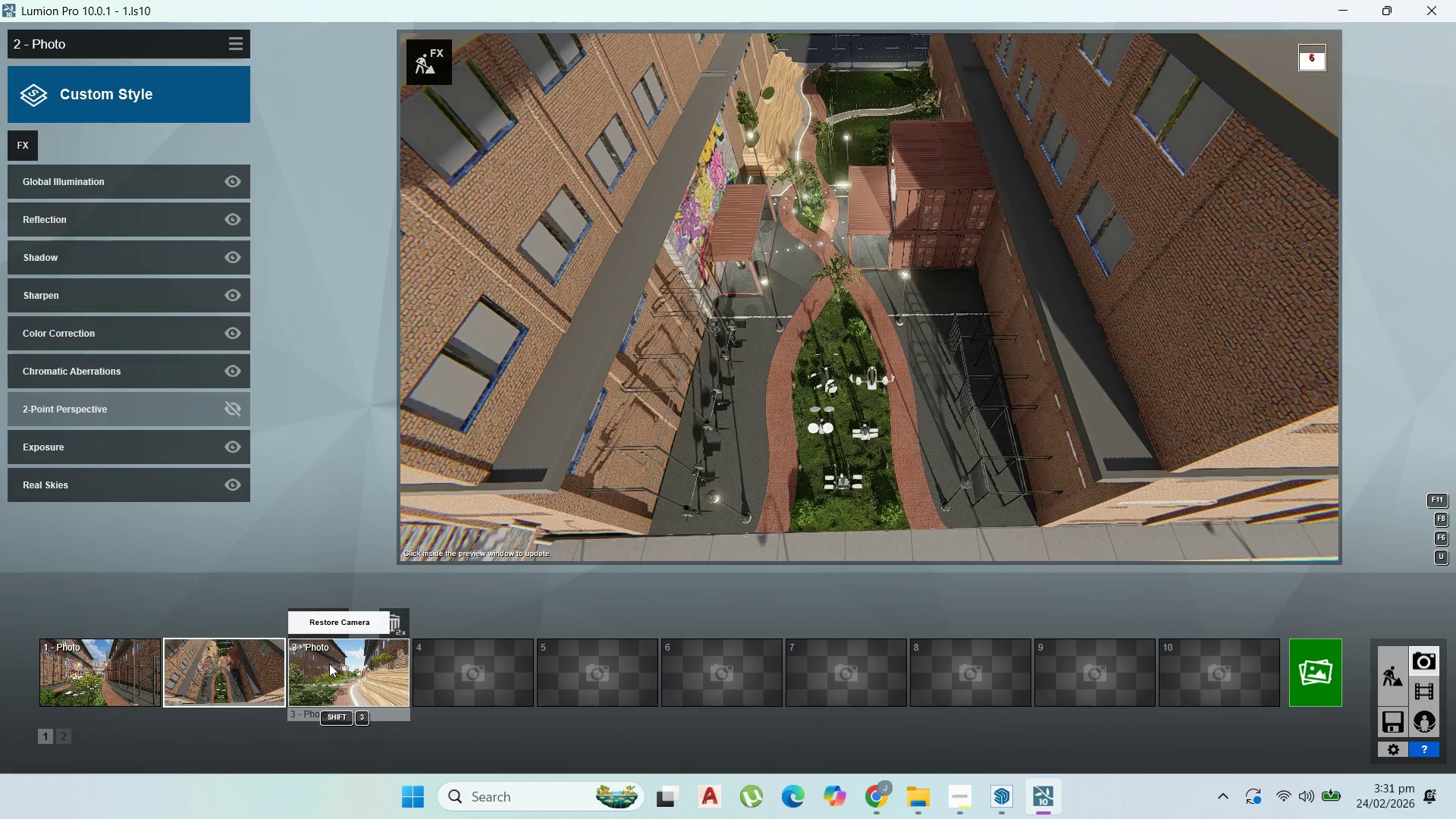 
hold_key(key=A, duration=1.5)
 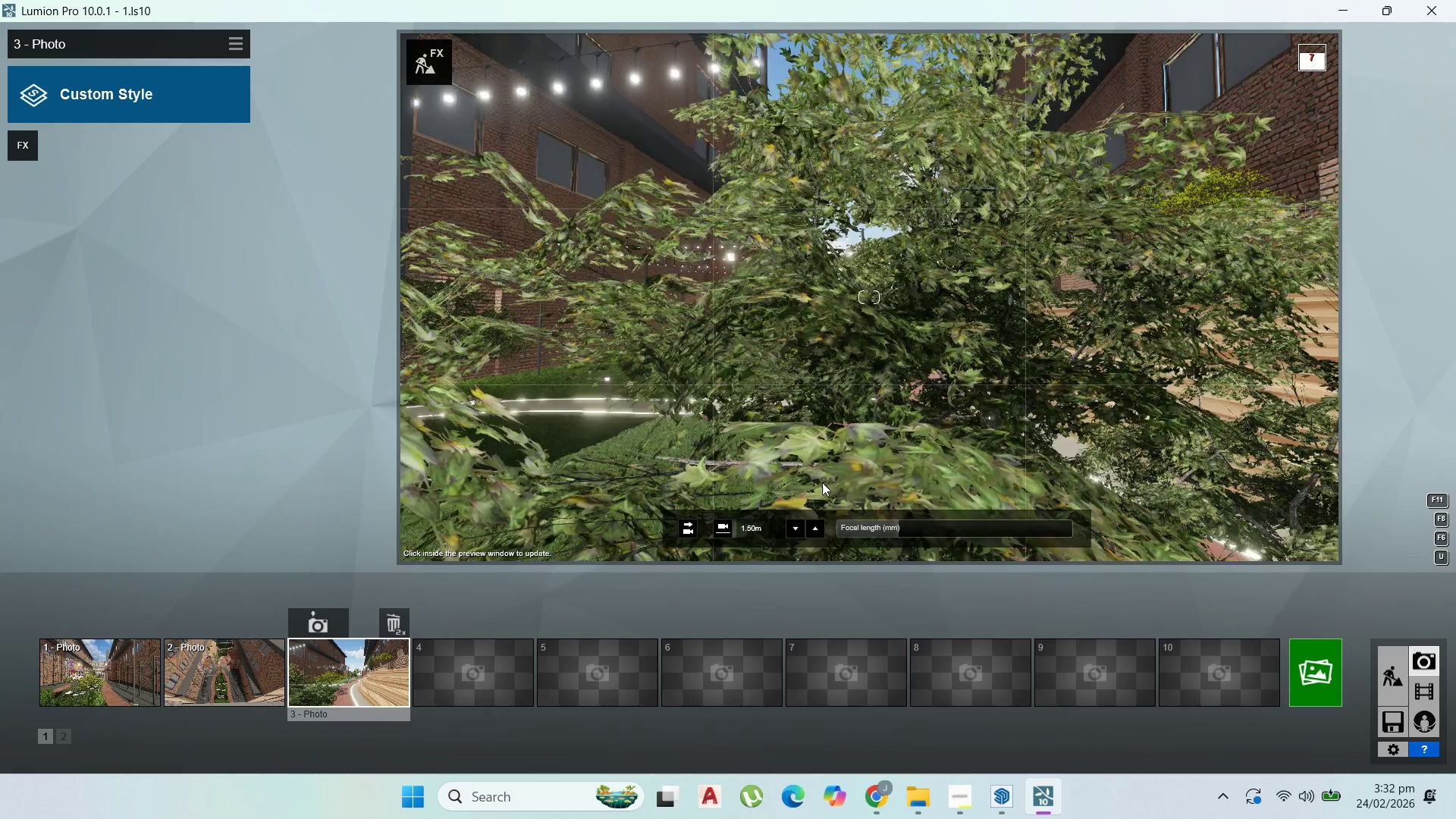 
hold_key(key=A, duration=0.44)
 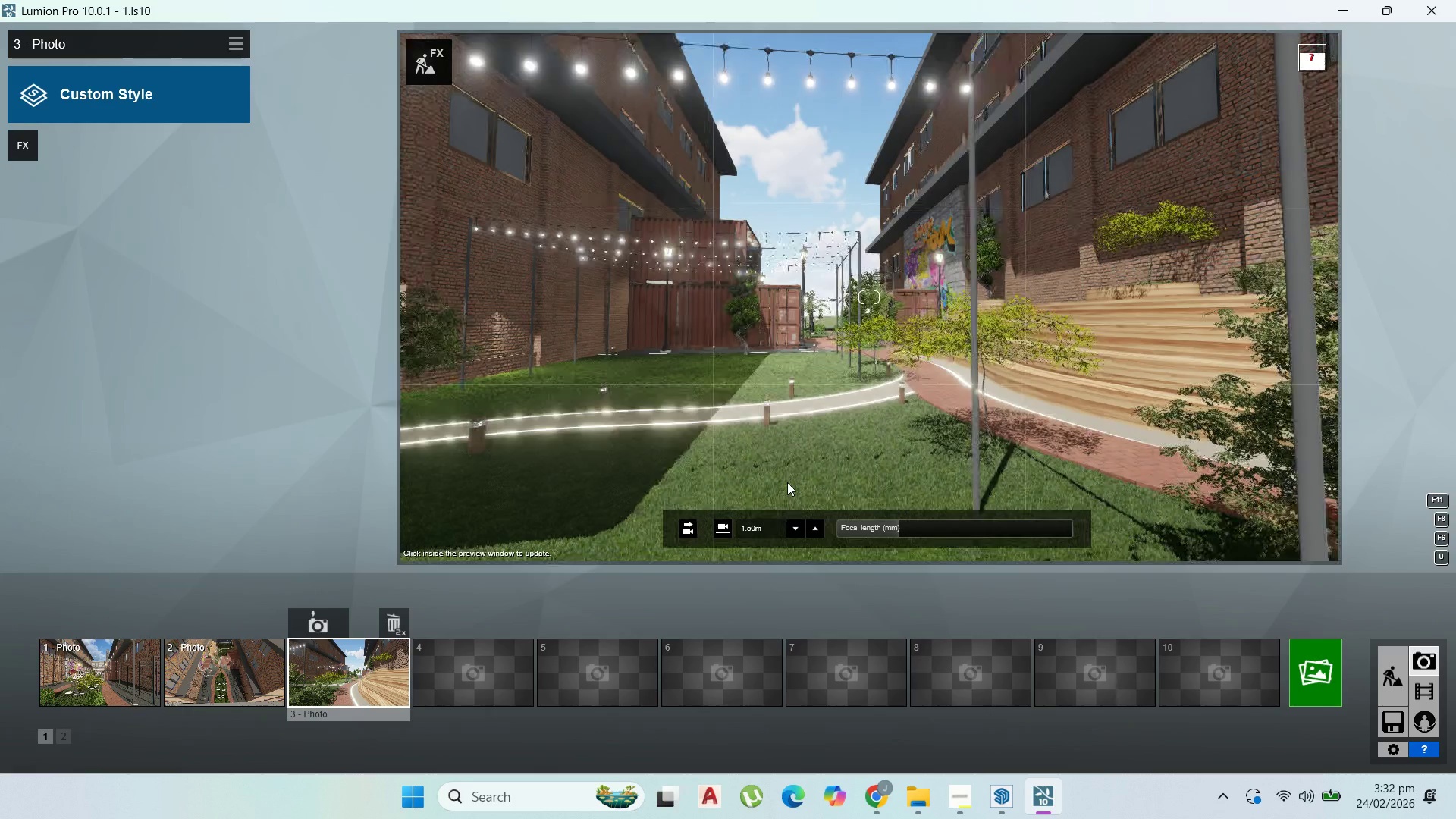 
hold_key(key=A, duration=1.03)
 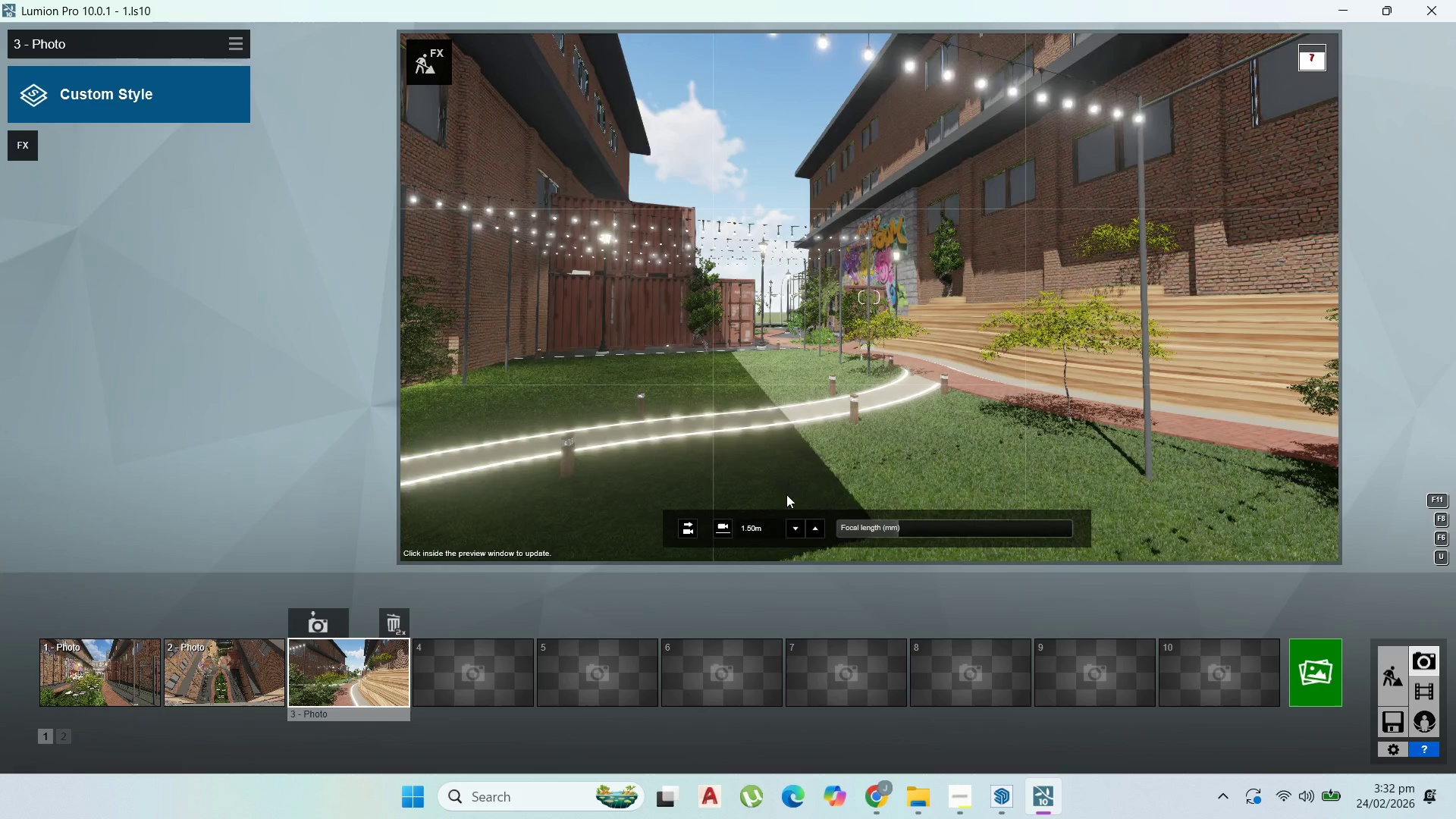 
left_click([309, 620])
 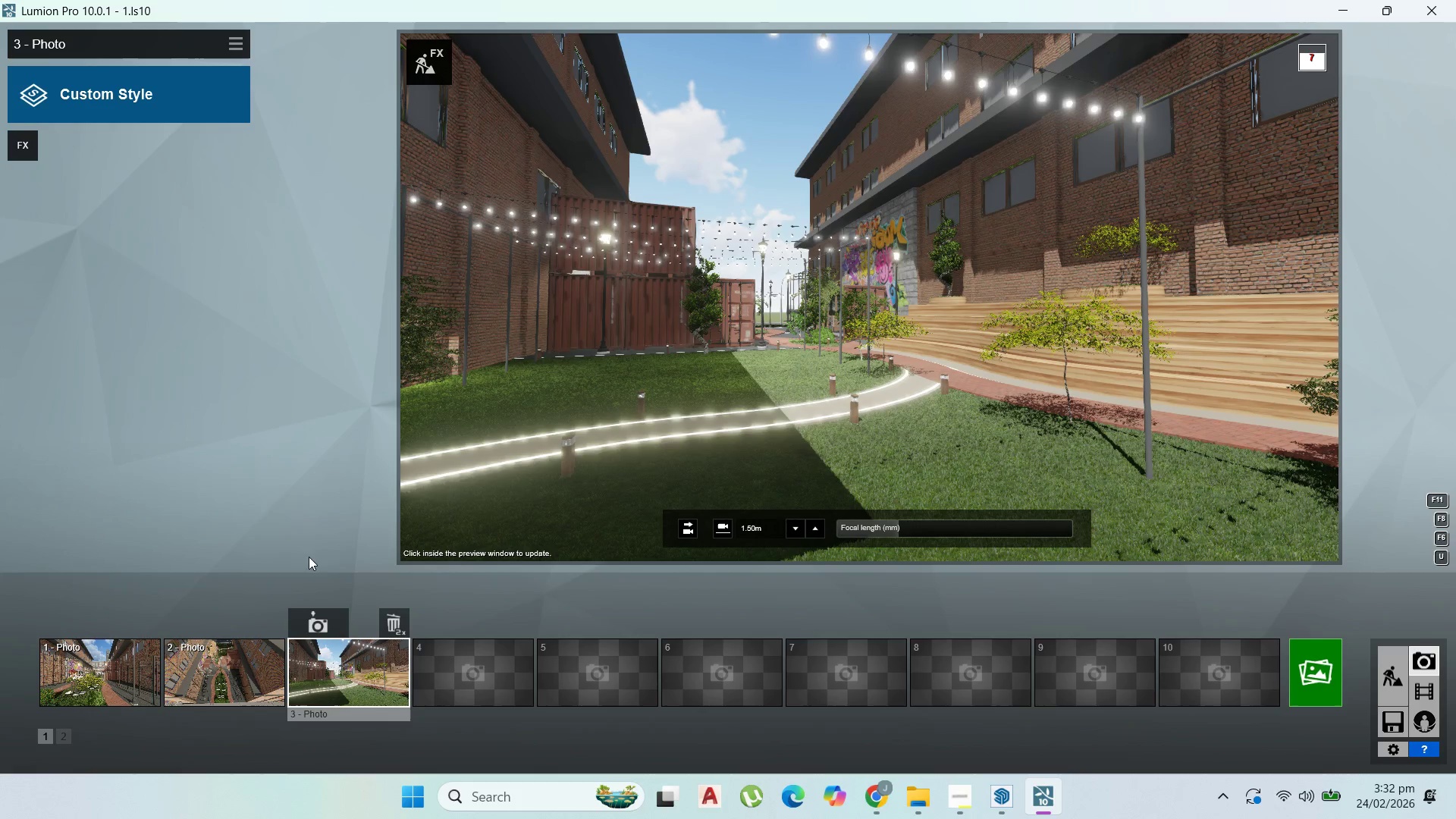 
wait(10.02)
 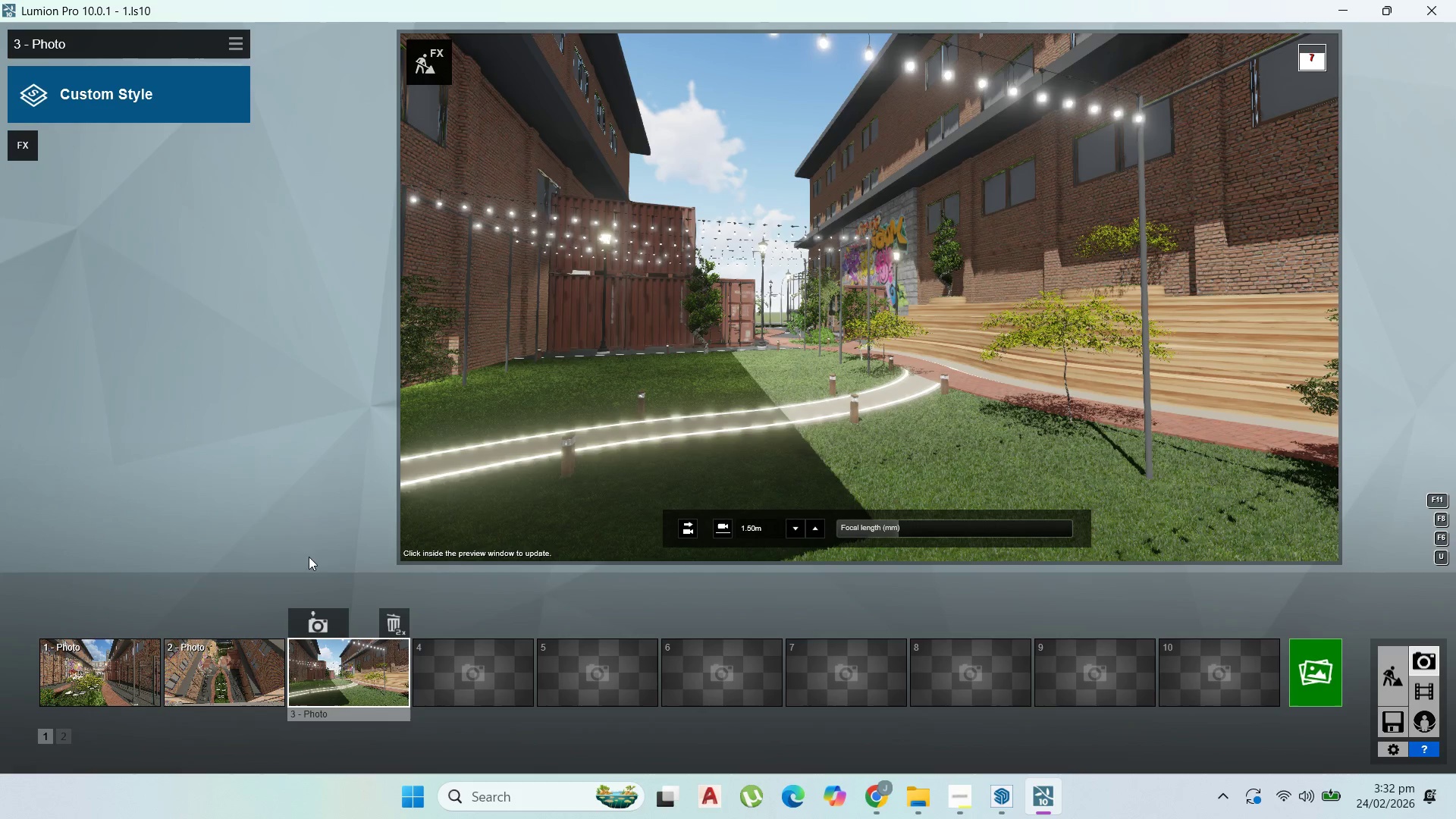 
mouse_move([192, 83])
 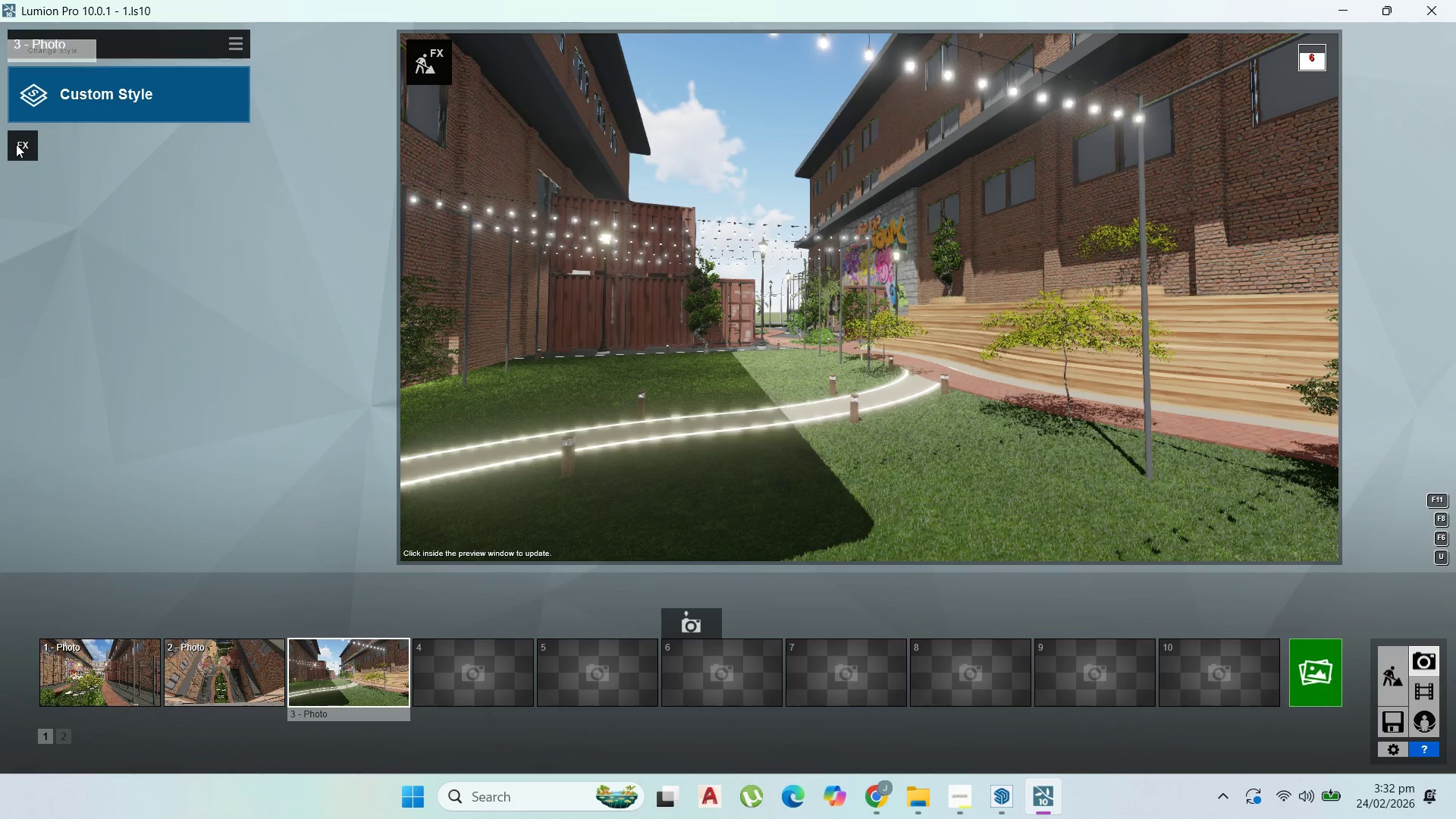 
left_click([16, 144])
 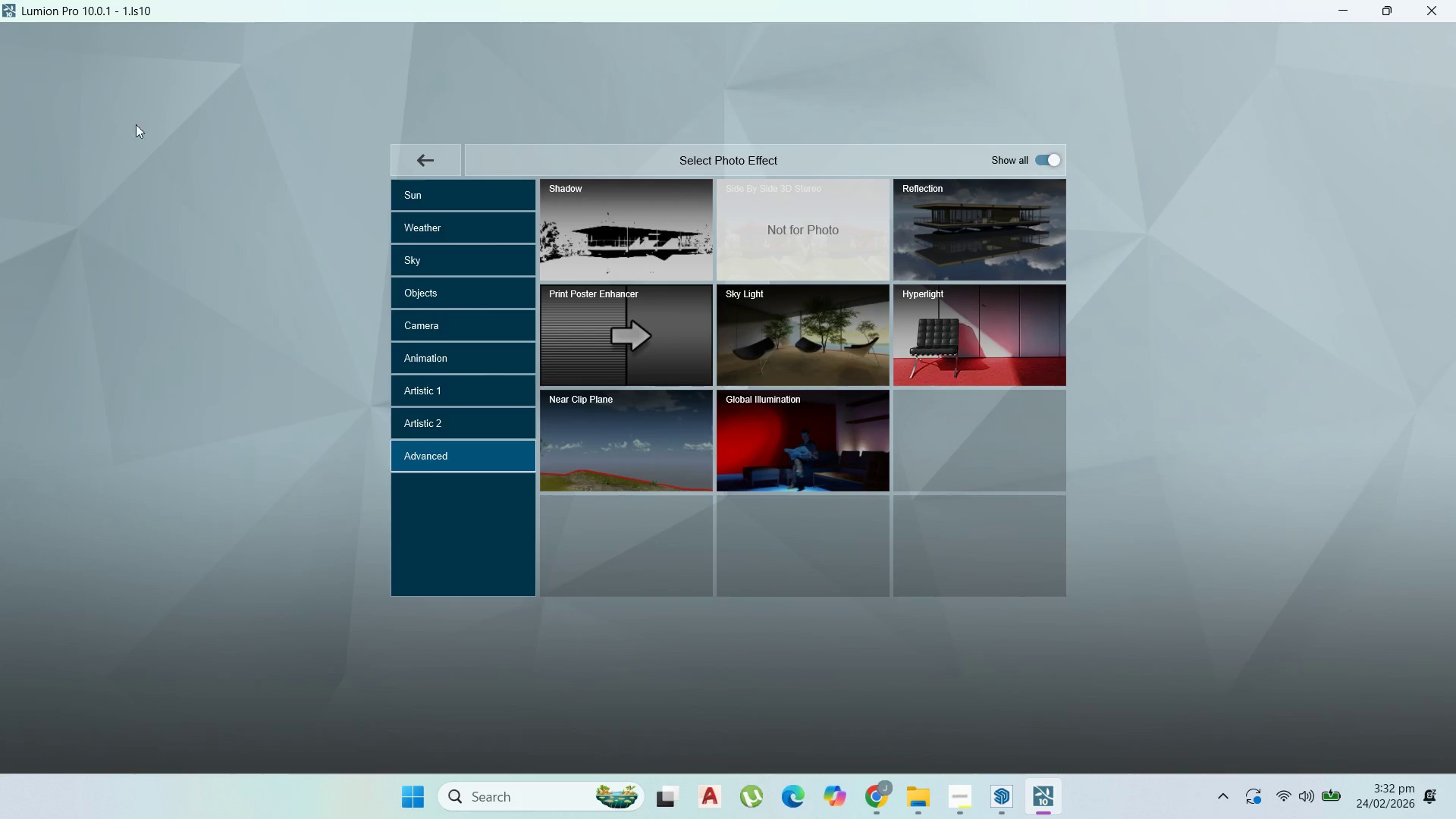 
left_click([416, 160])
 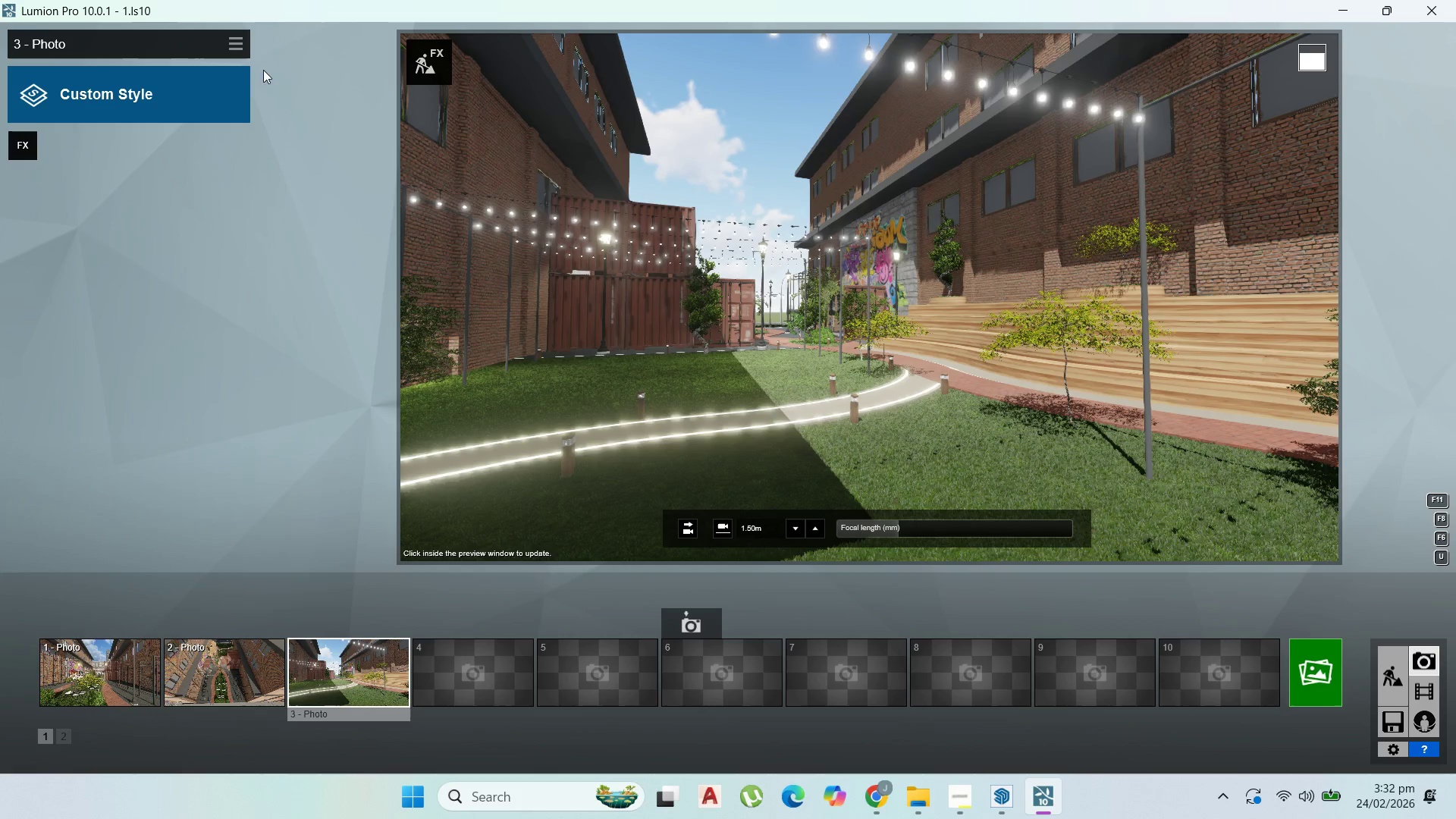 
mouse_move([229, 69])
 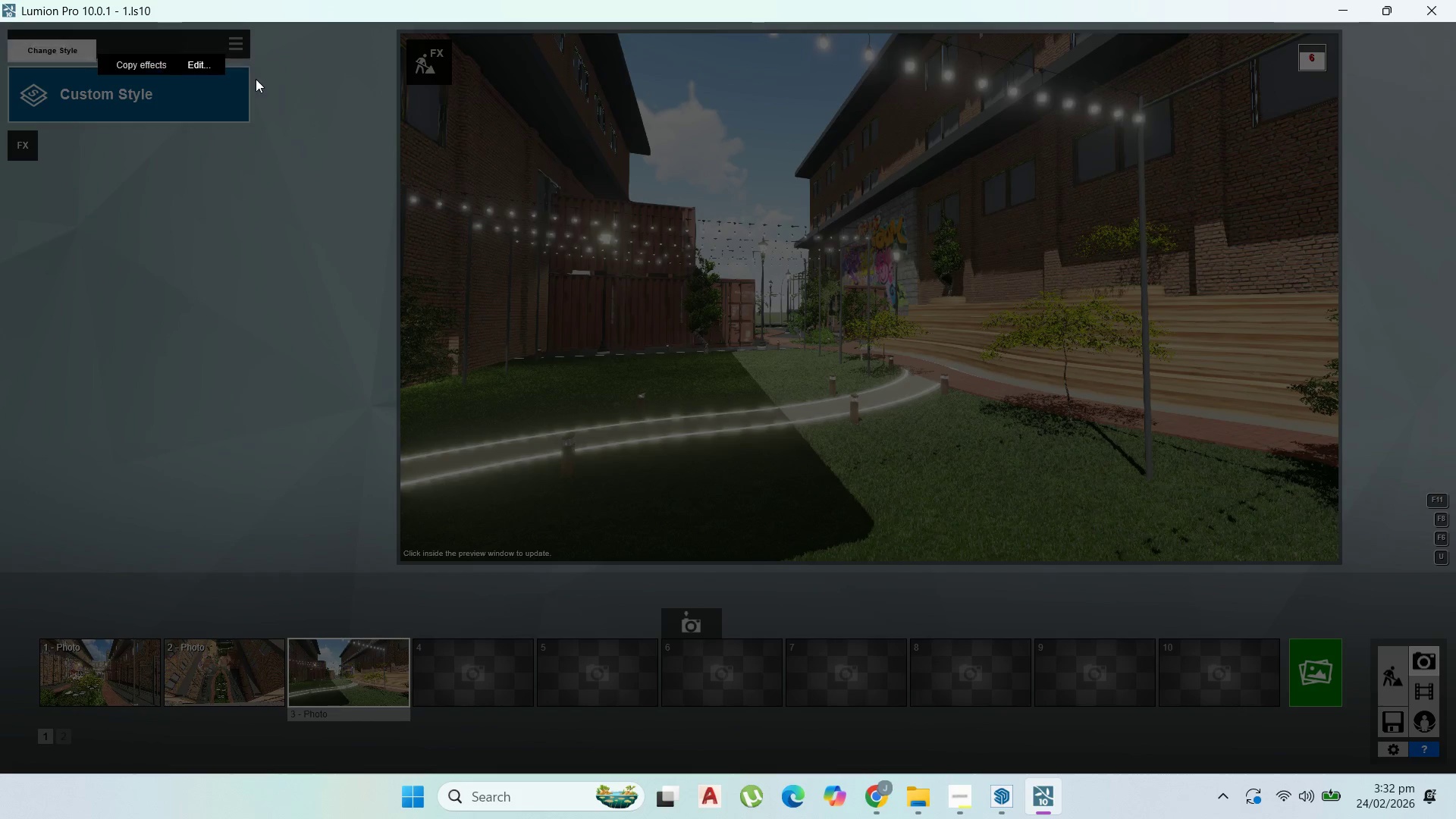 
left_click([270, 63])
 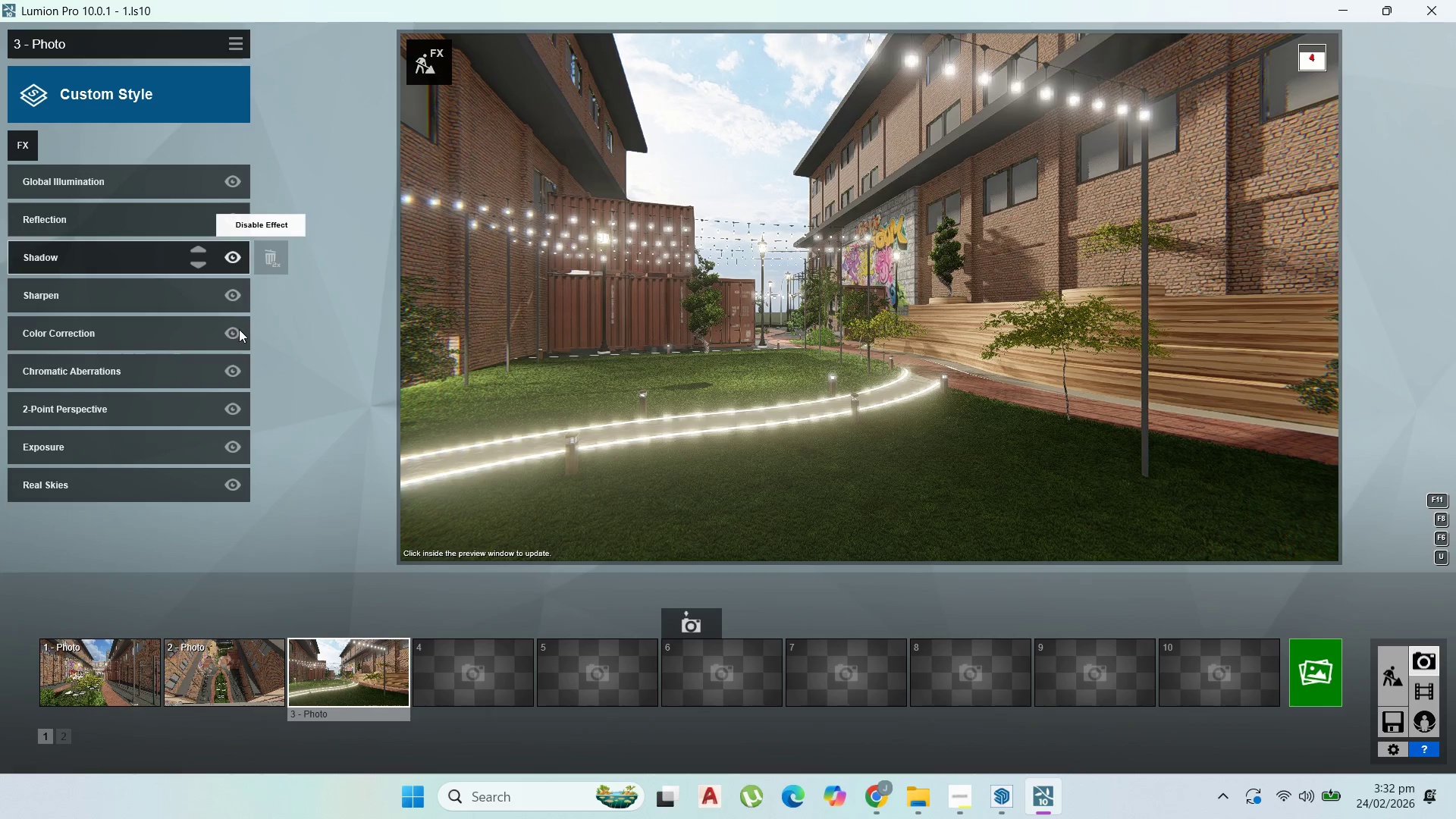 
wait(5.19)
 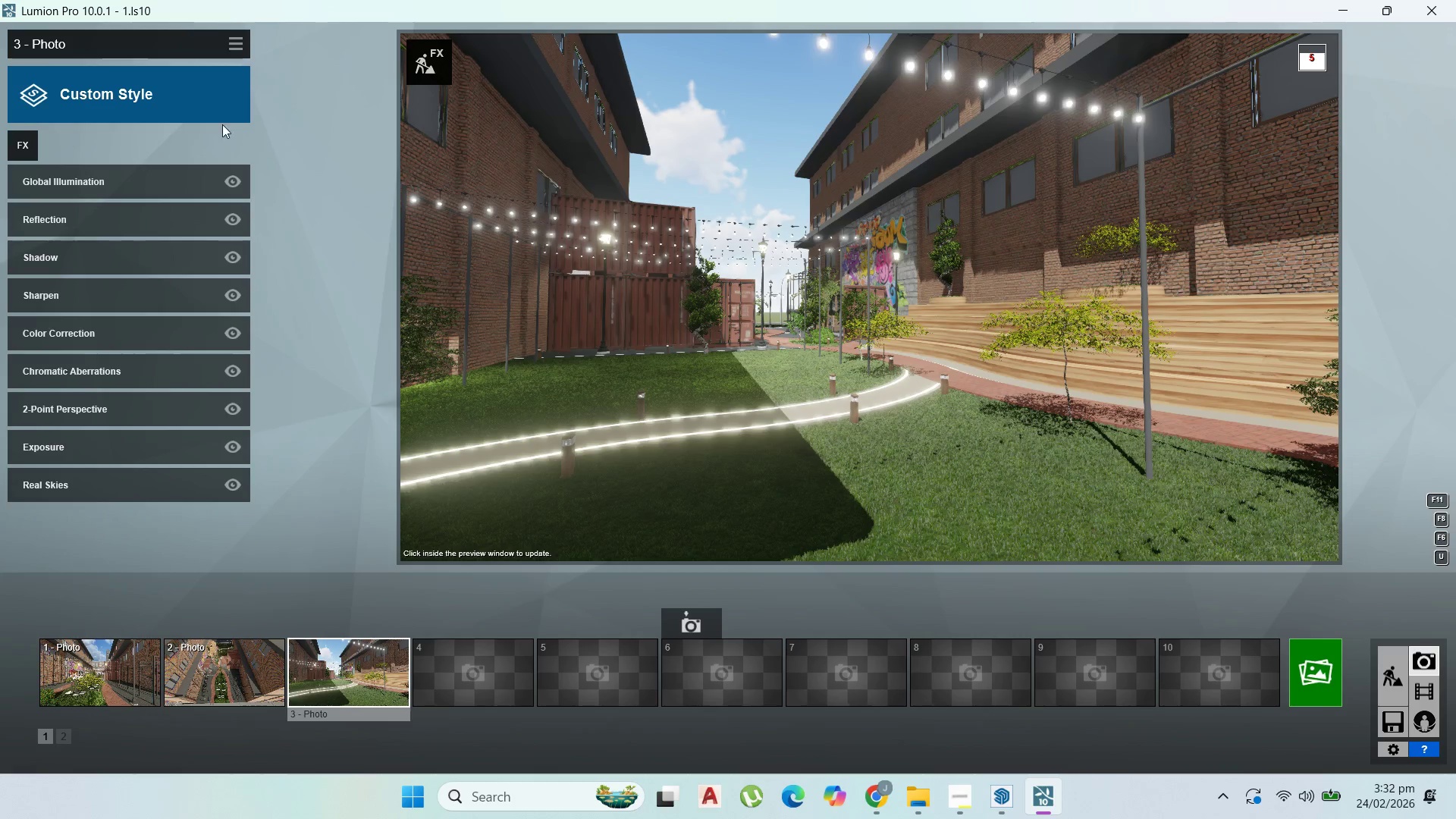 
mouse_move([214, 485])
 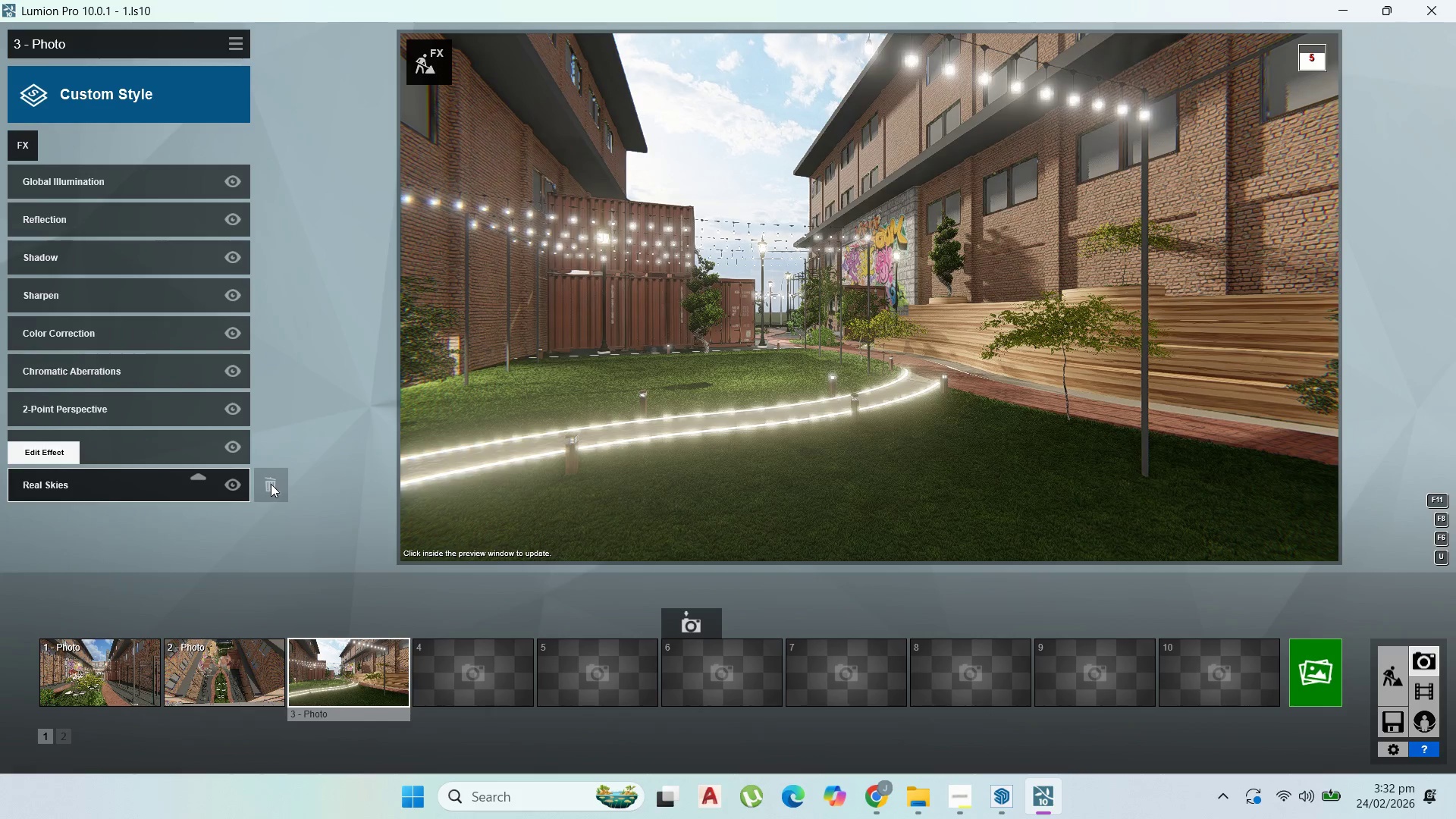 
double_click([271, 484])
 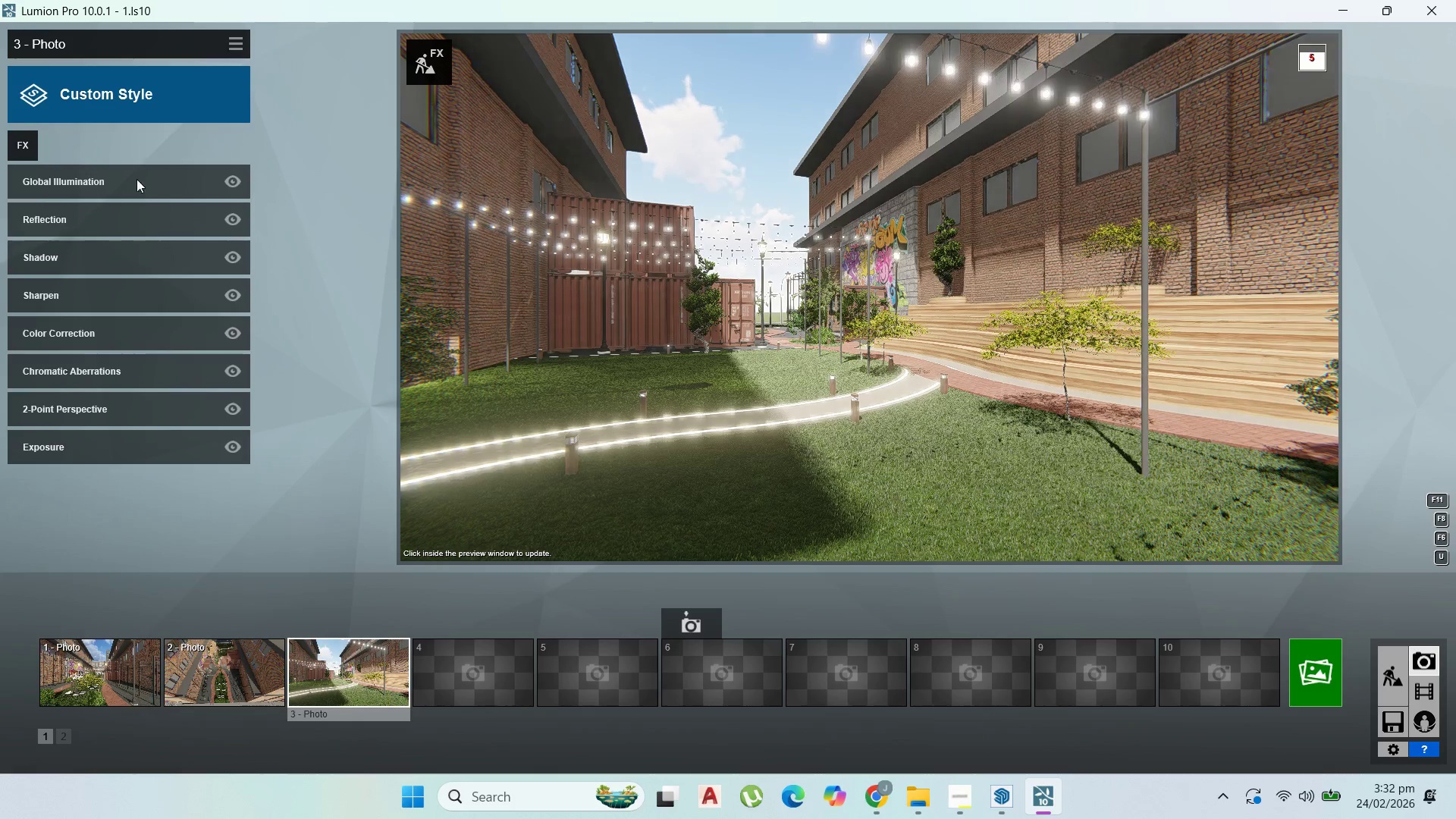 
left_click([25, 145])
 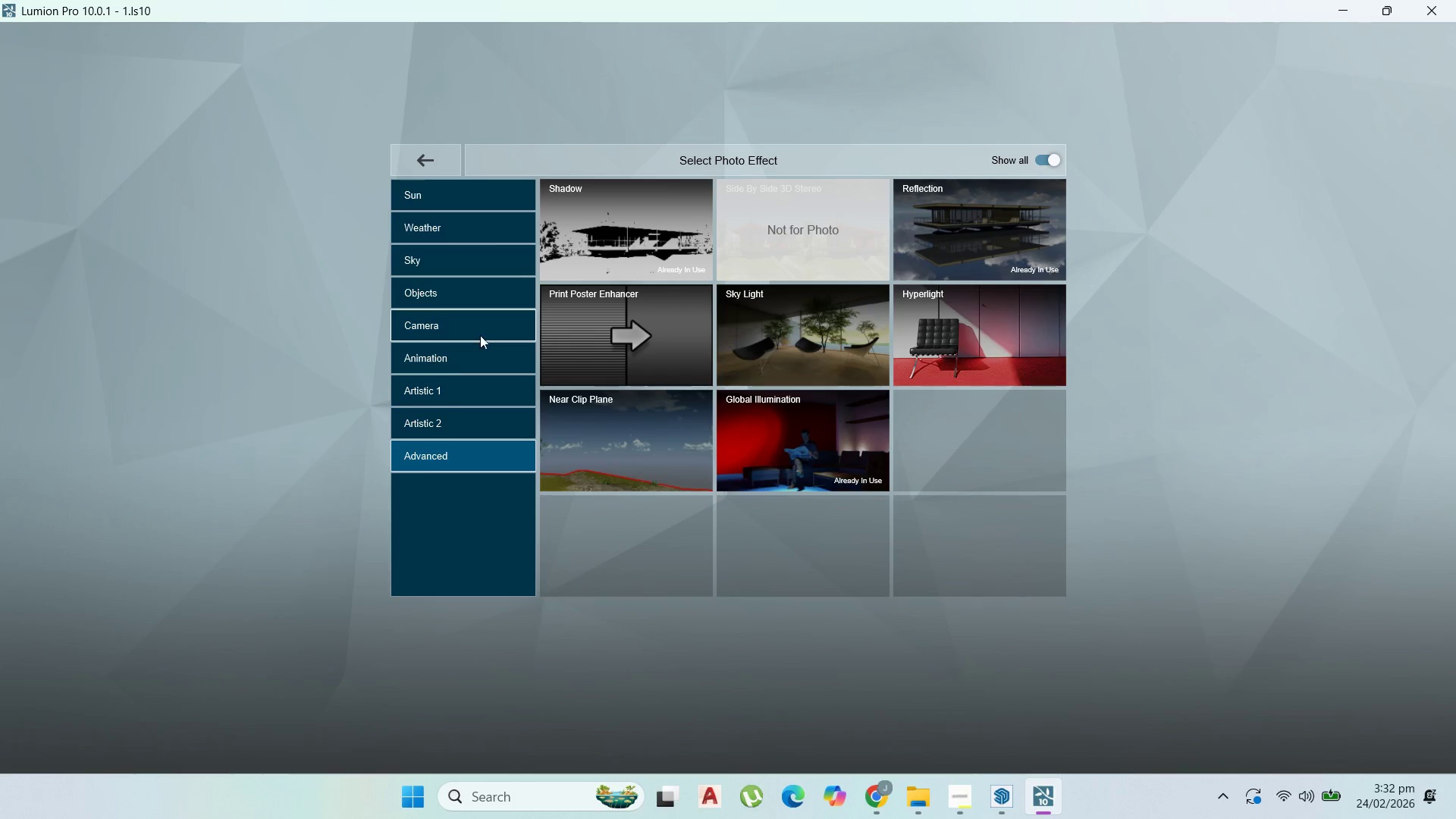 
left_click([477, 429])
 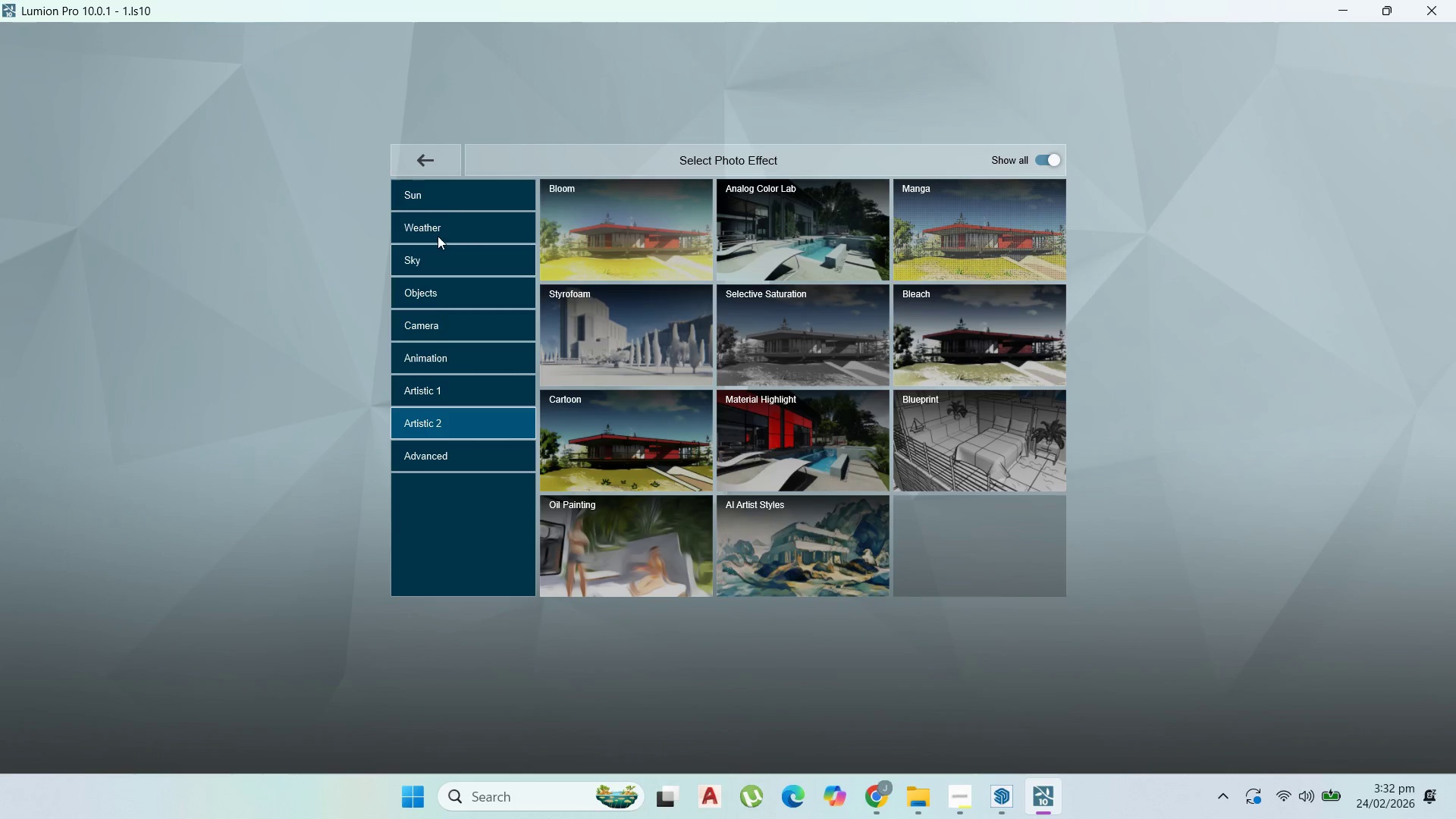 
left_click([457, 218])
 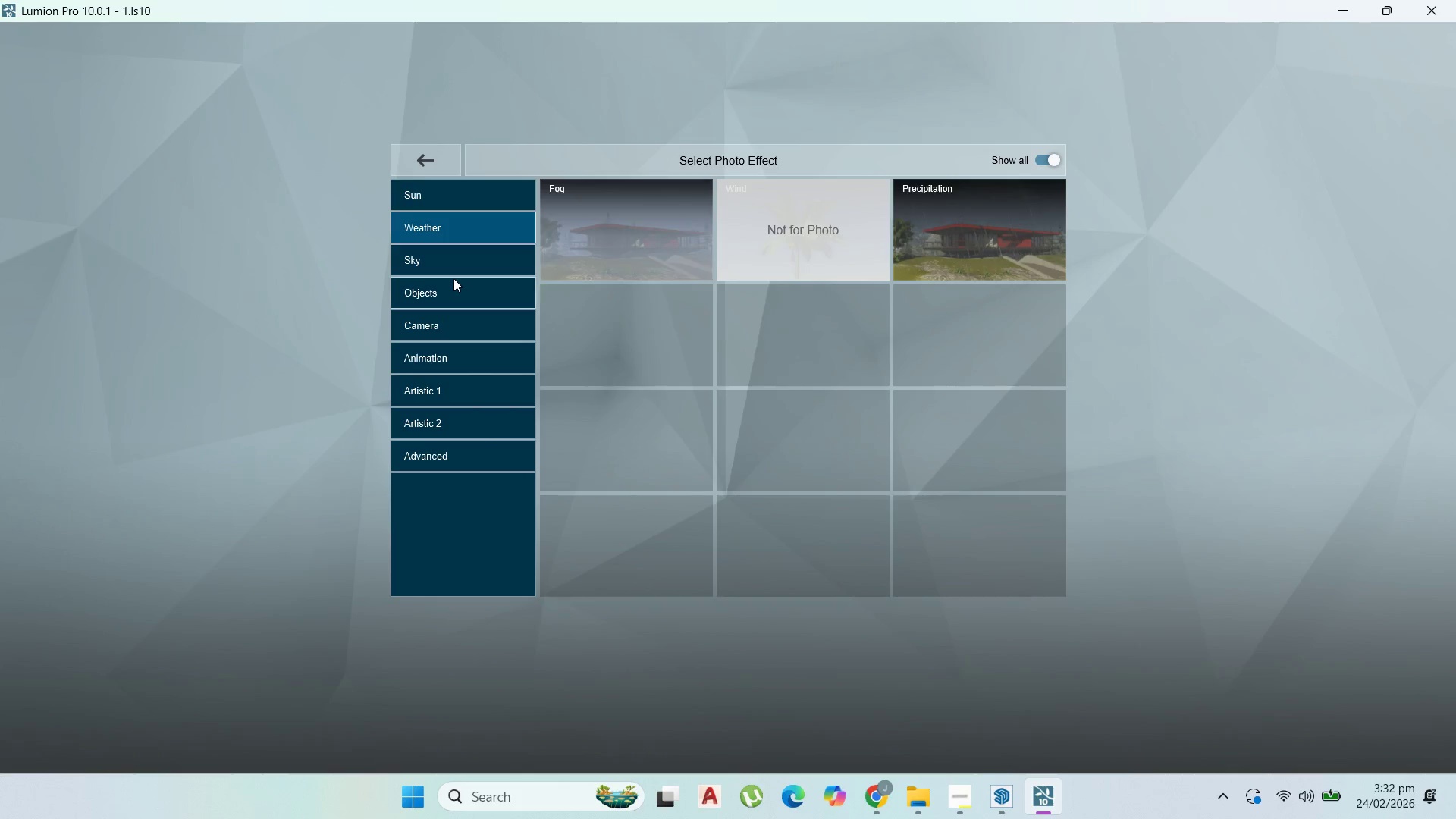 
double_click([454, 265])
 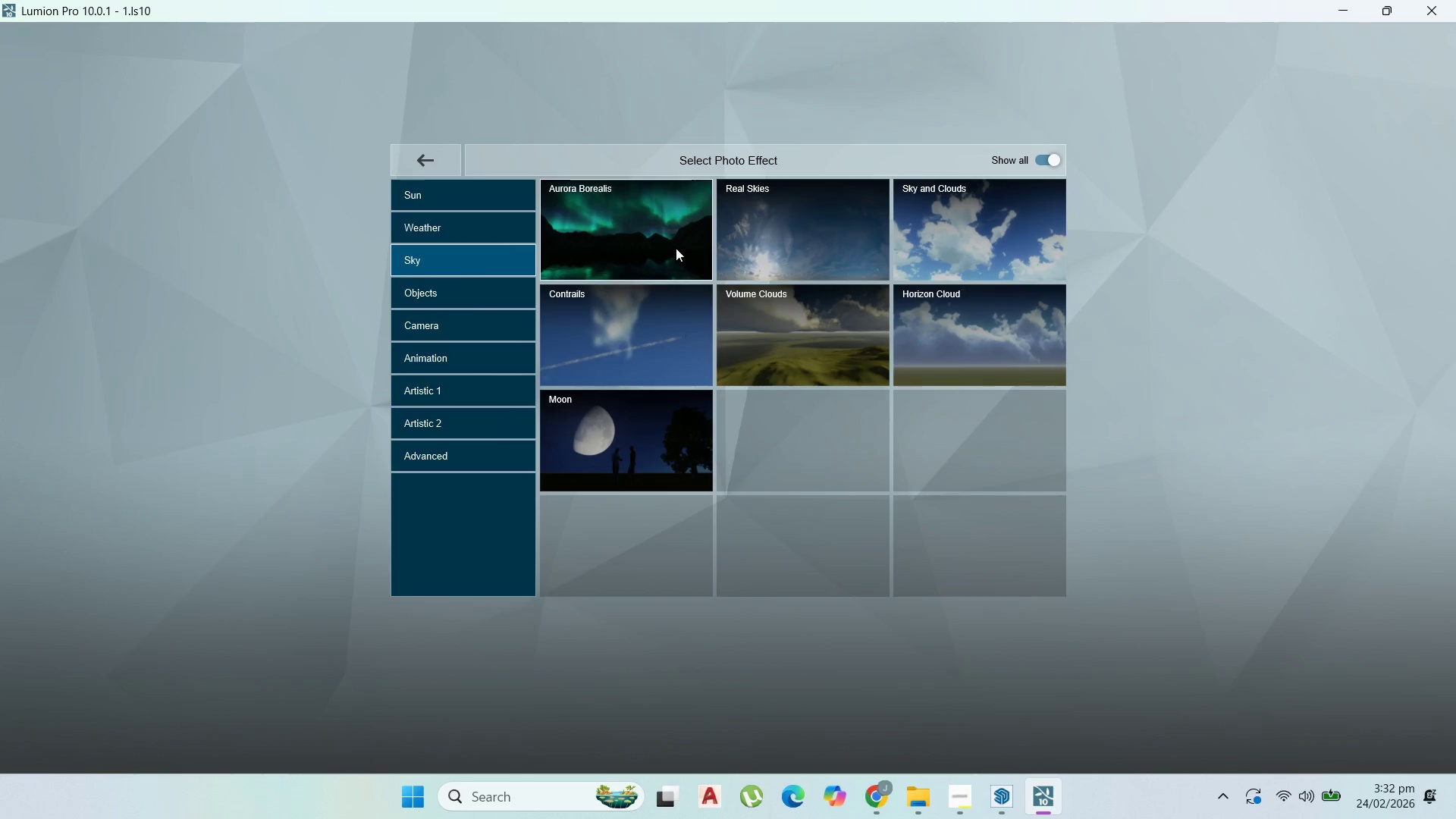 
left_click([785, 248])
 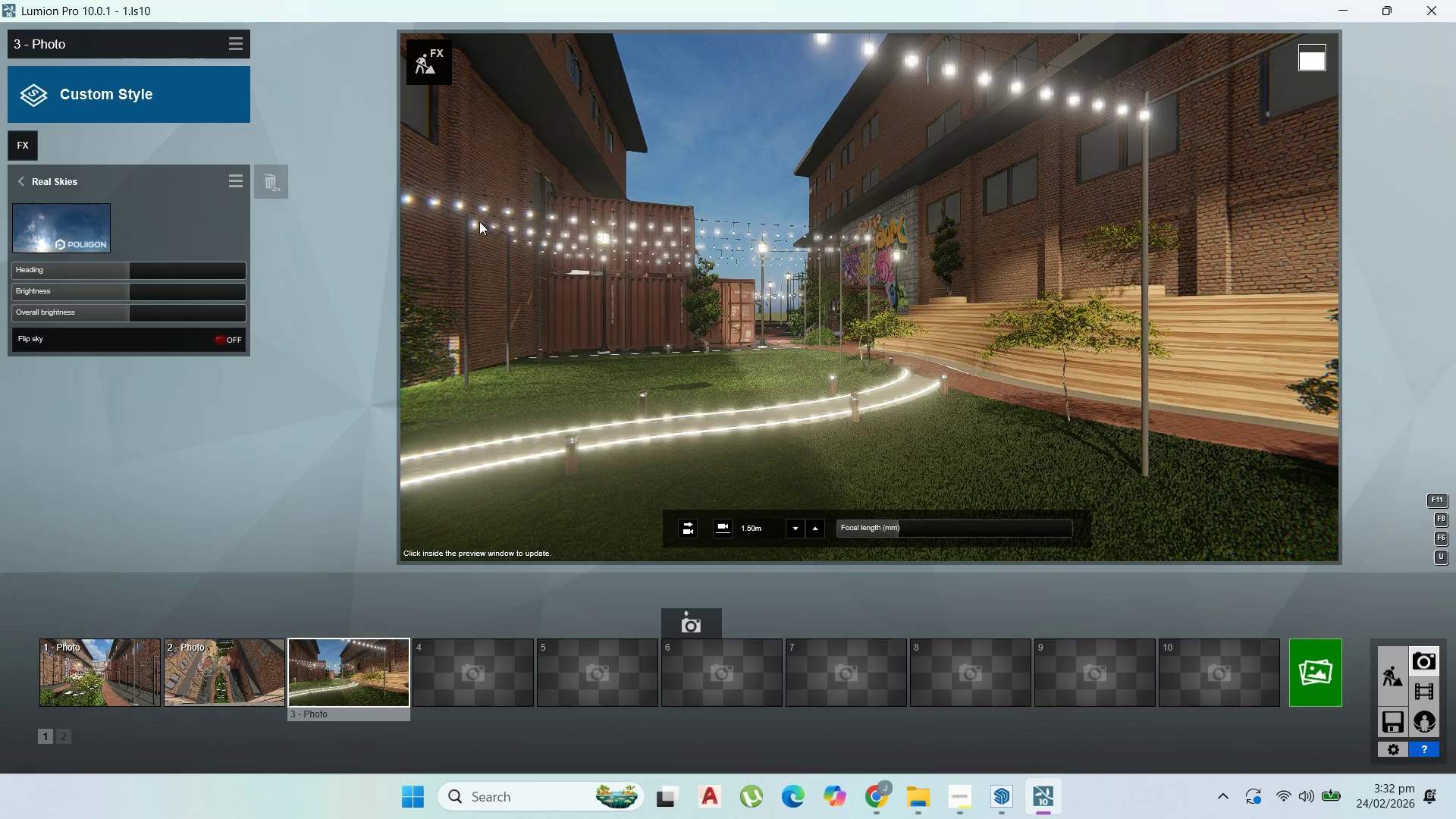 
mouse_move([122, 215])
 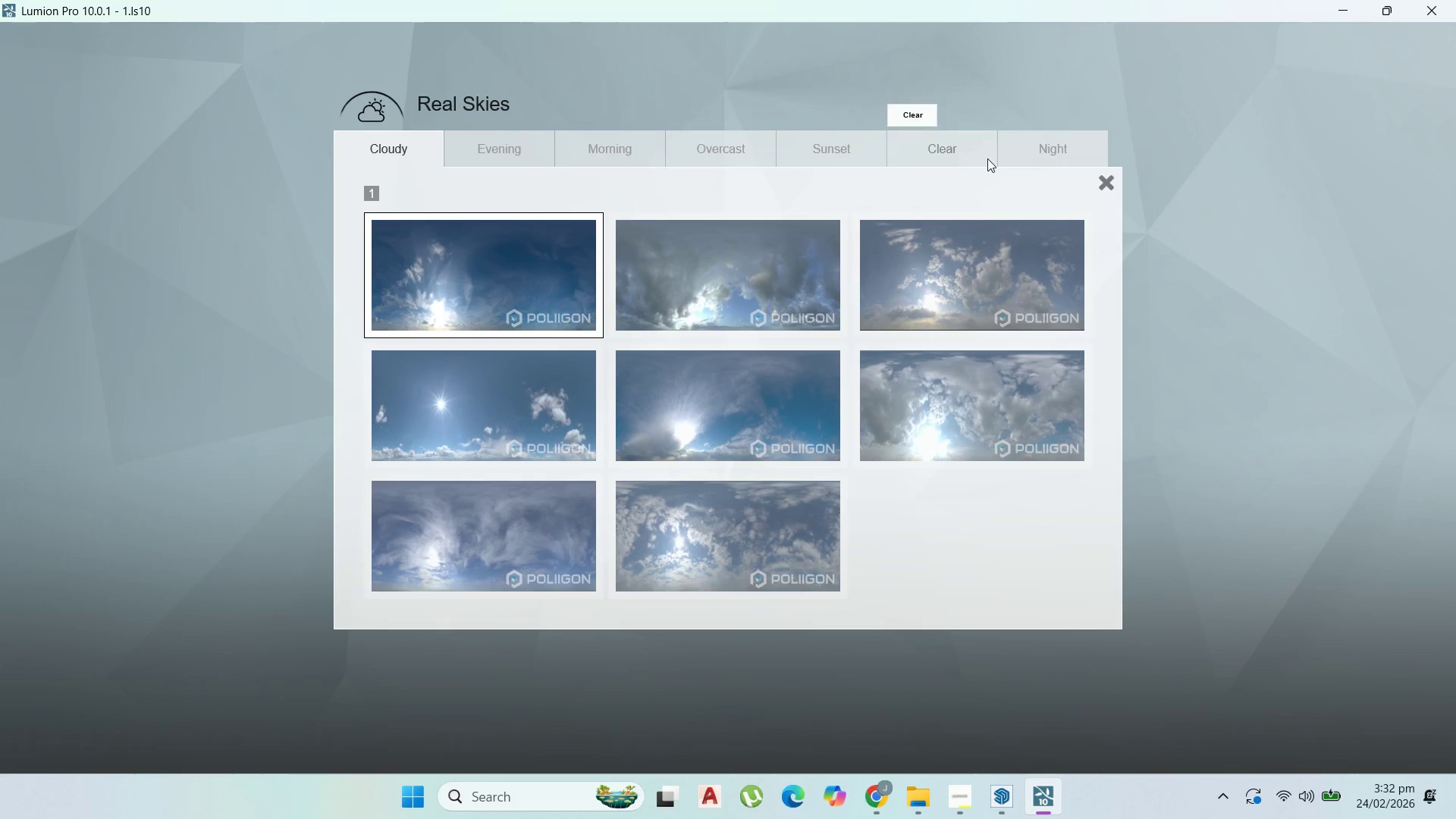 
left_click([1046, 154])
 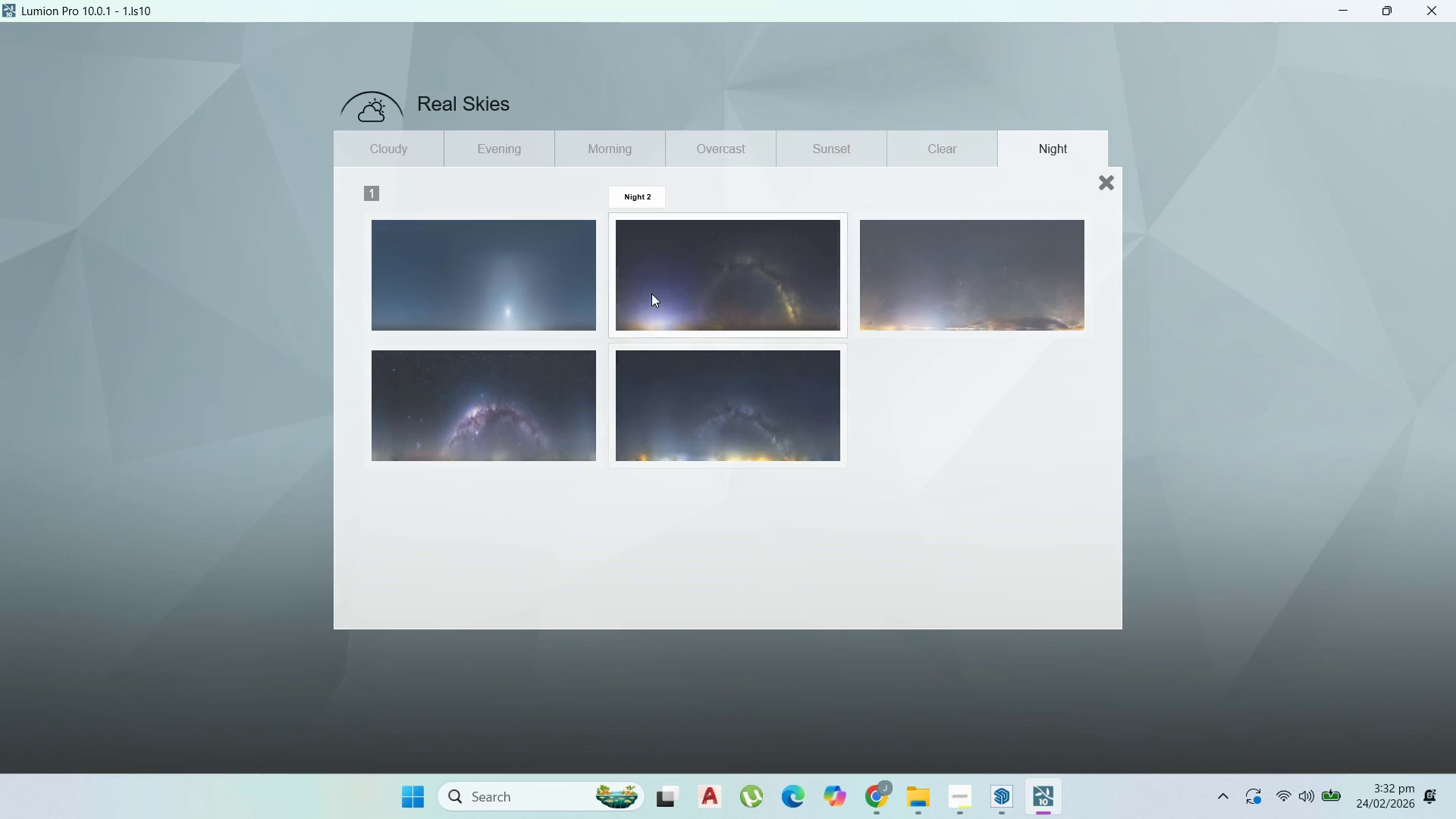 
left_click([660, 287])
 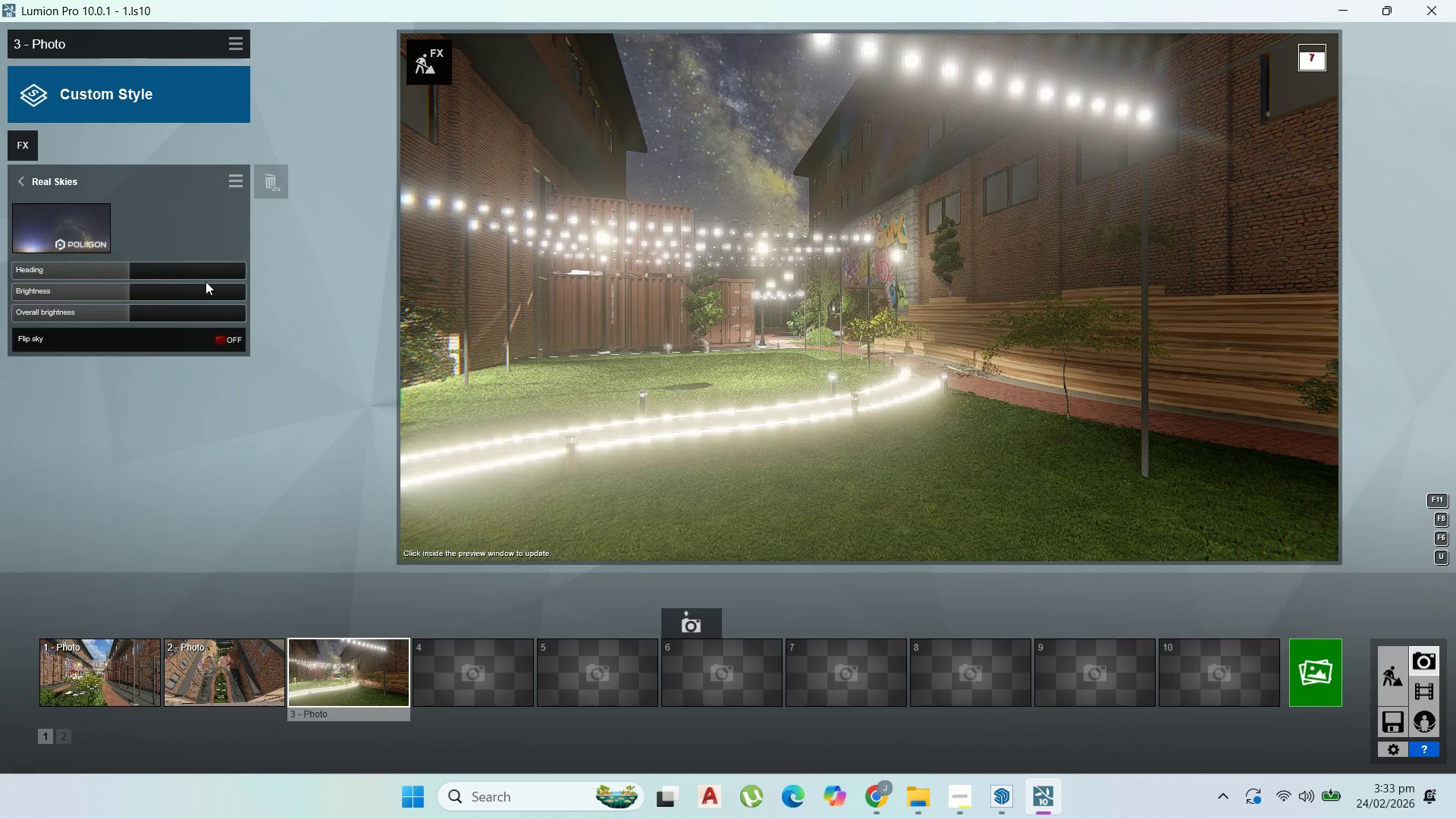 
wait(12.19)
 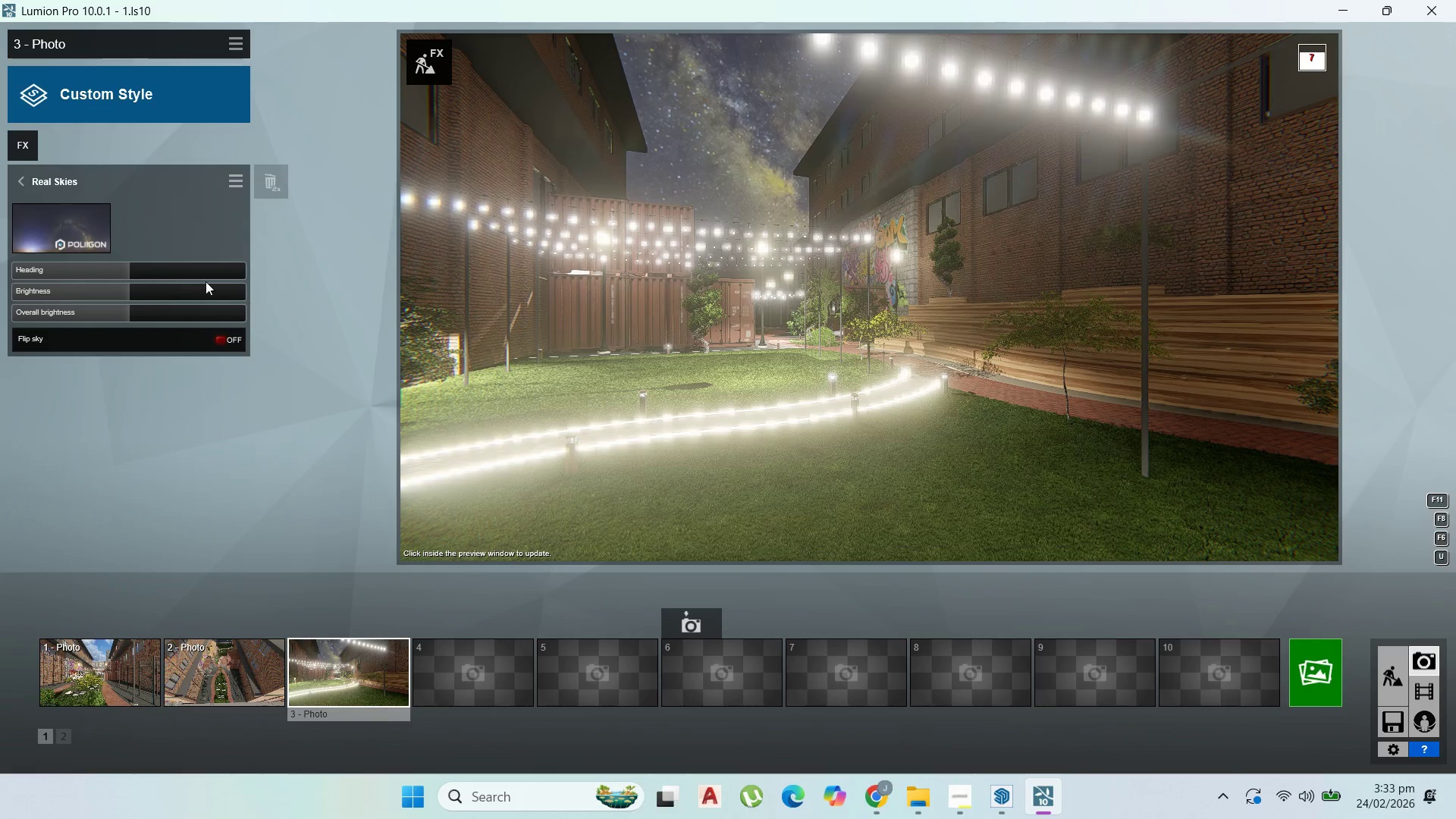 
left_click([61, 231])
 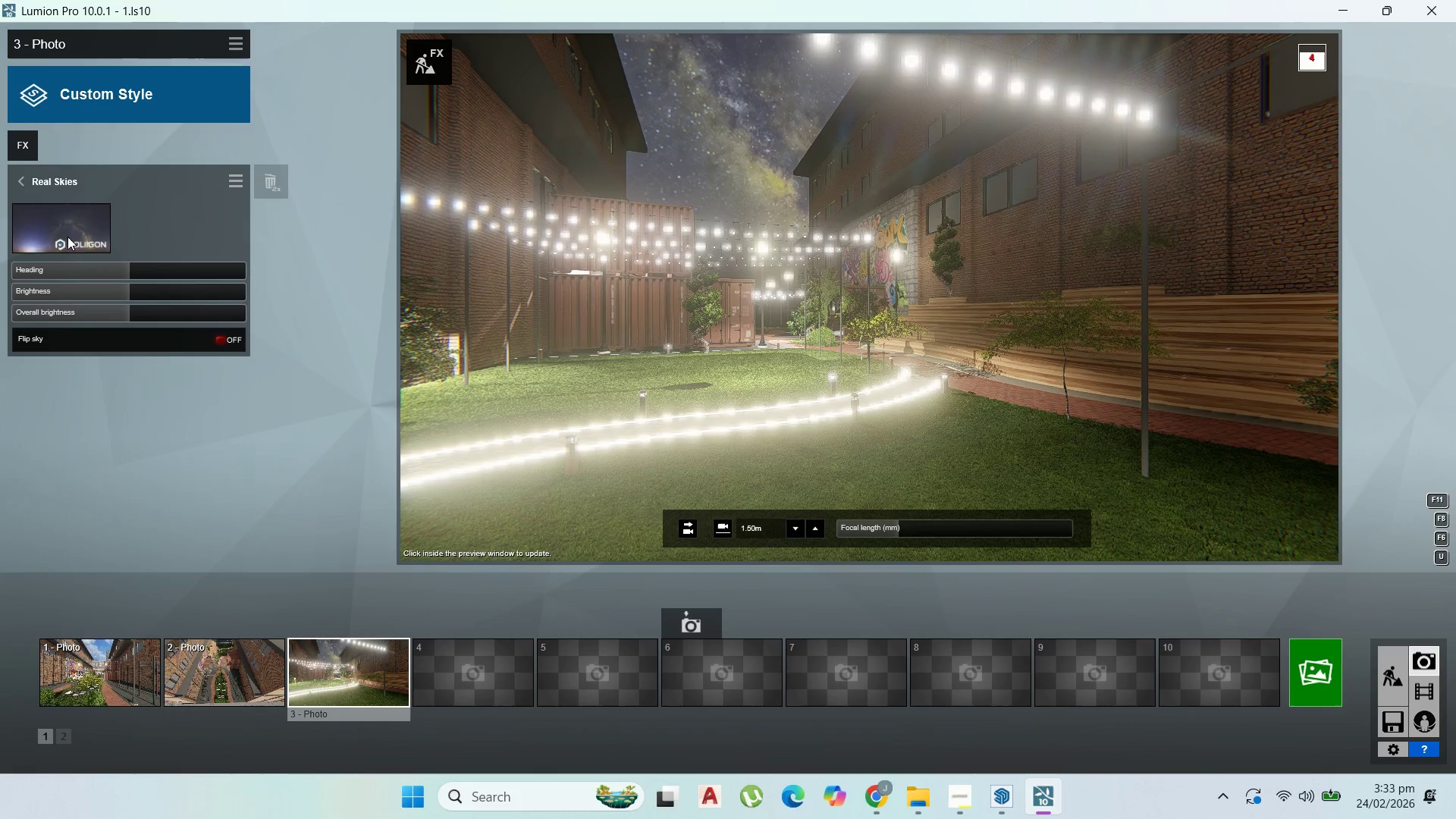 
wait(7.34)
 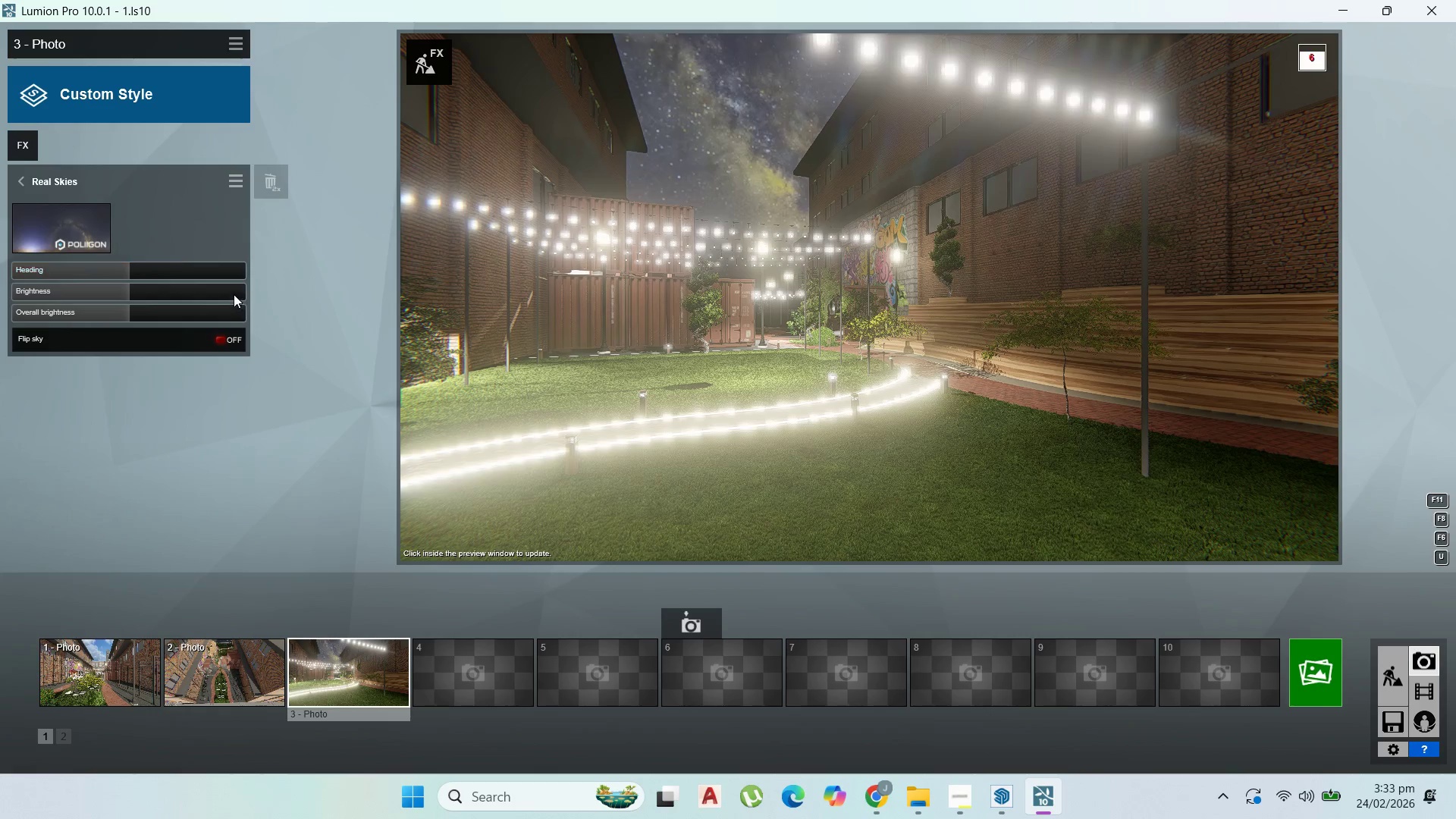 
left_click([18, 175])
 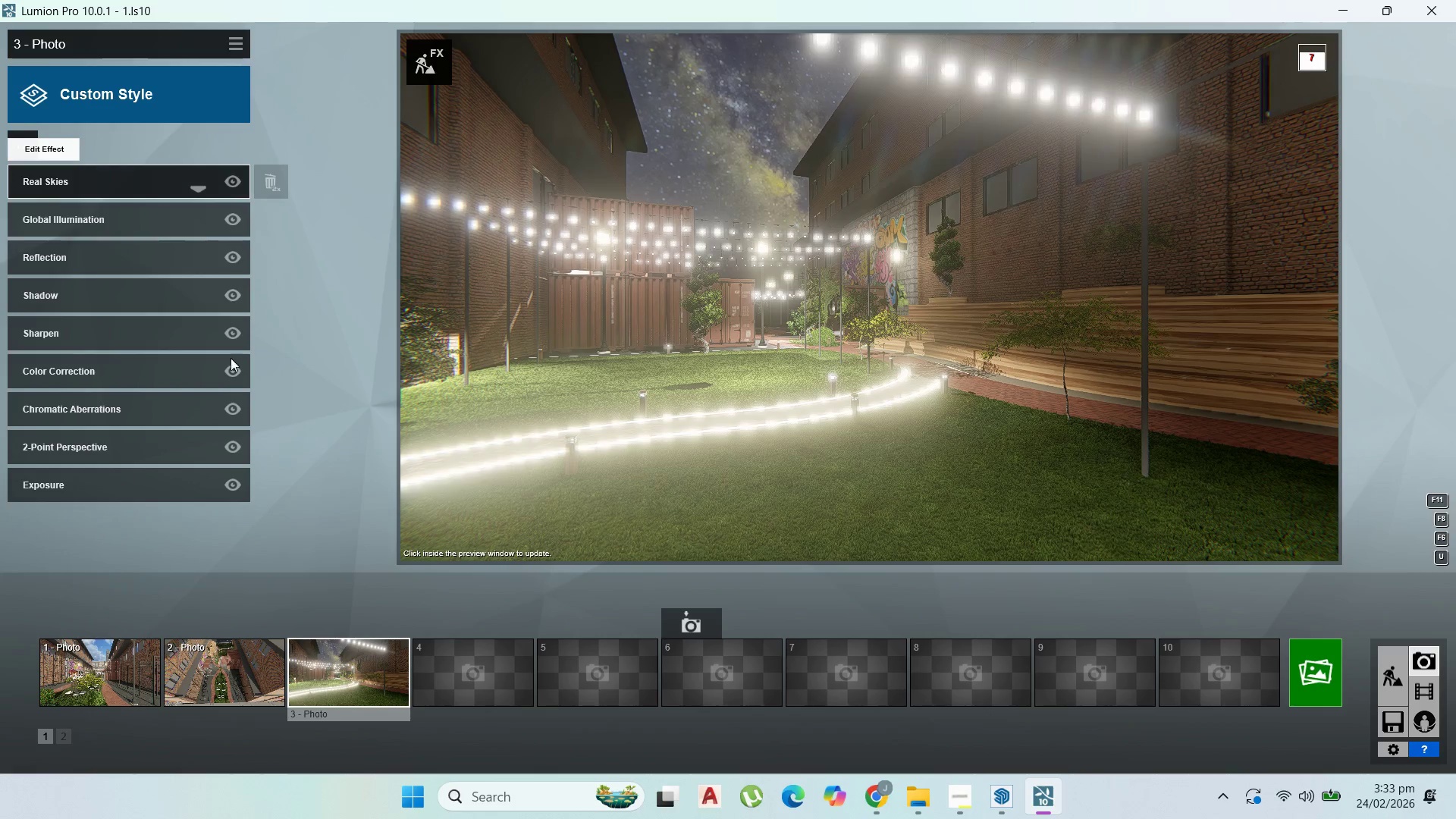 
mouse_move([243, 181])
 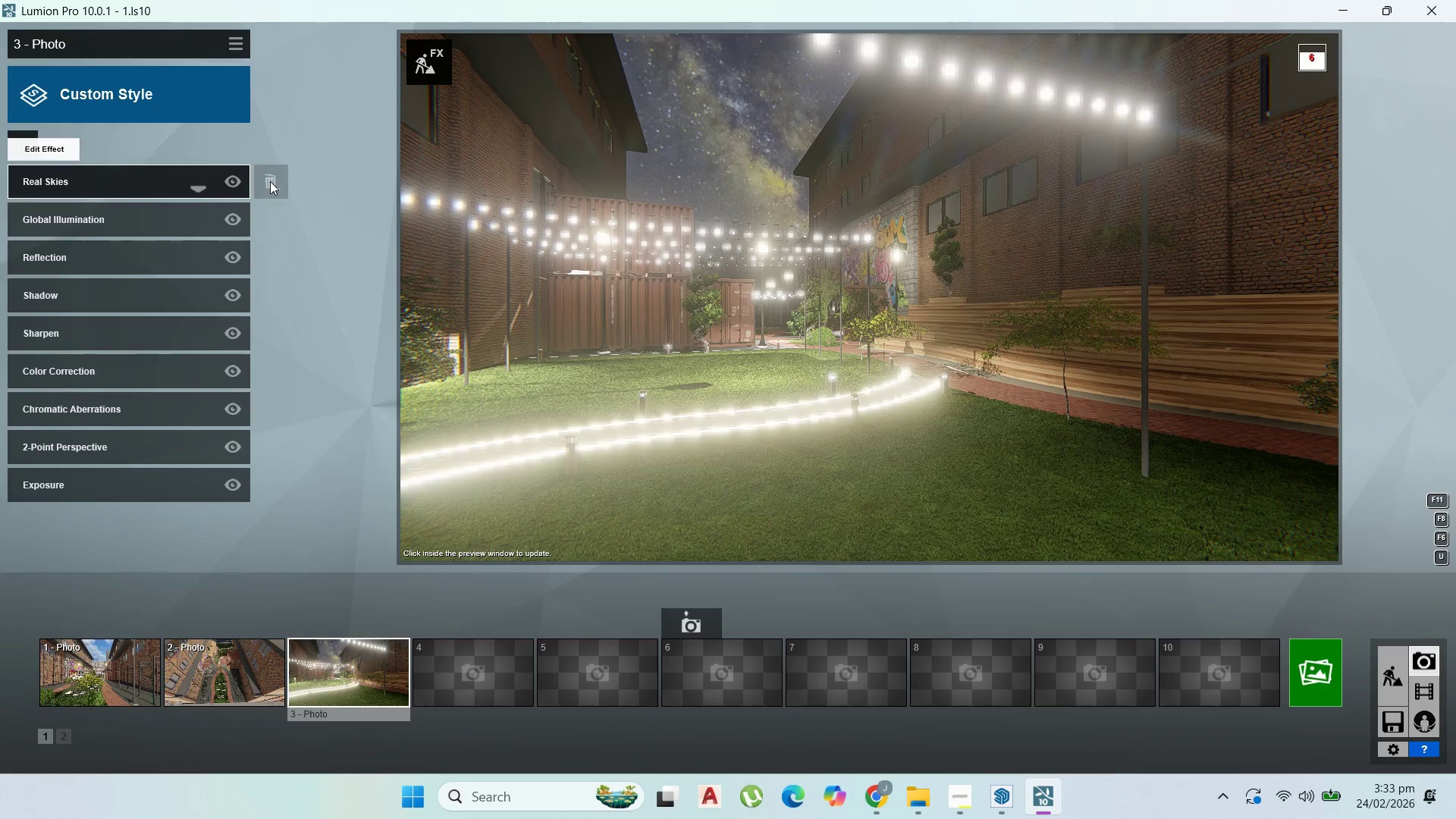 
double_click([270, 181])
 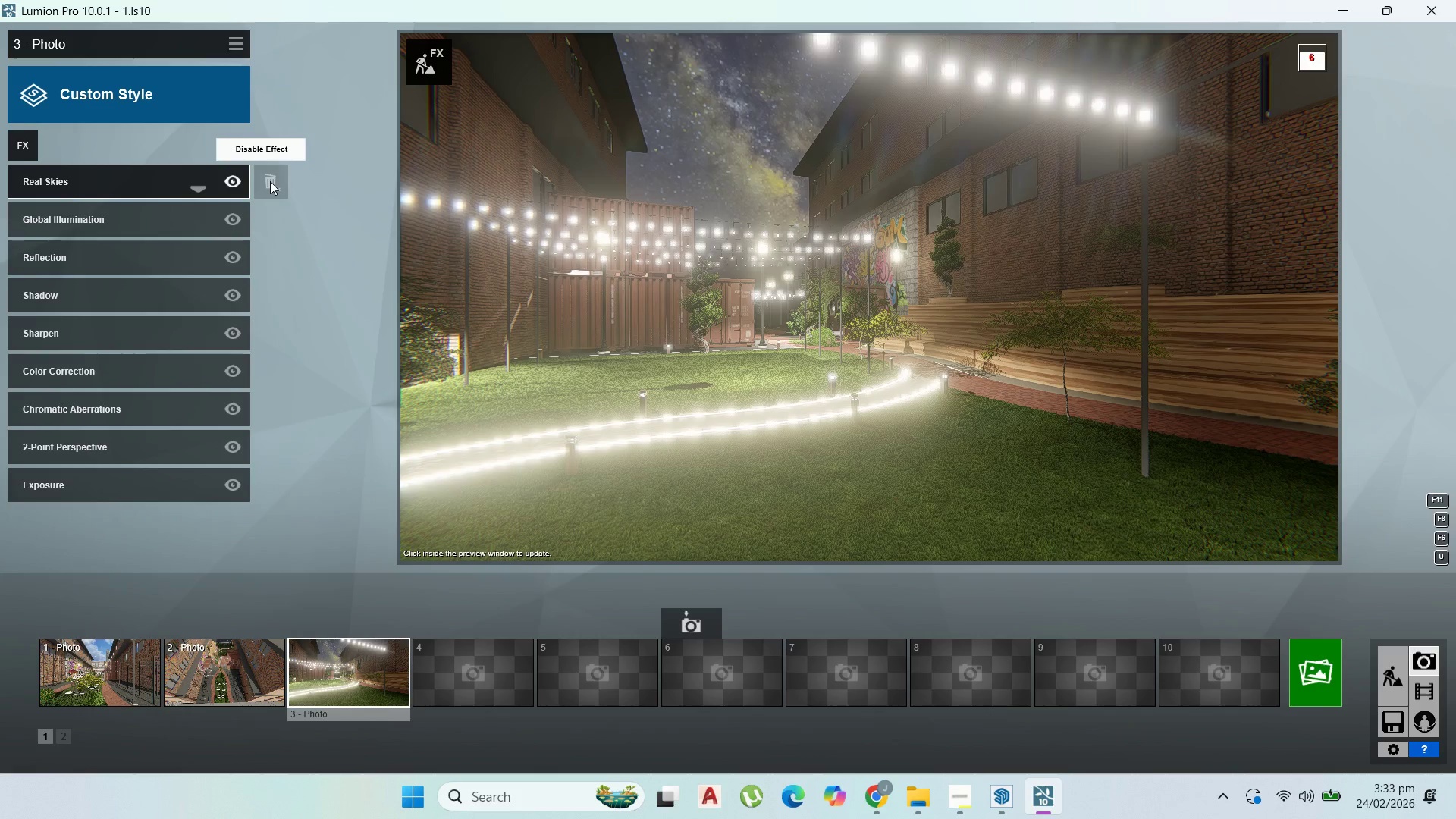 
triple_click([270, 181])
 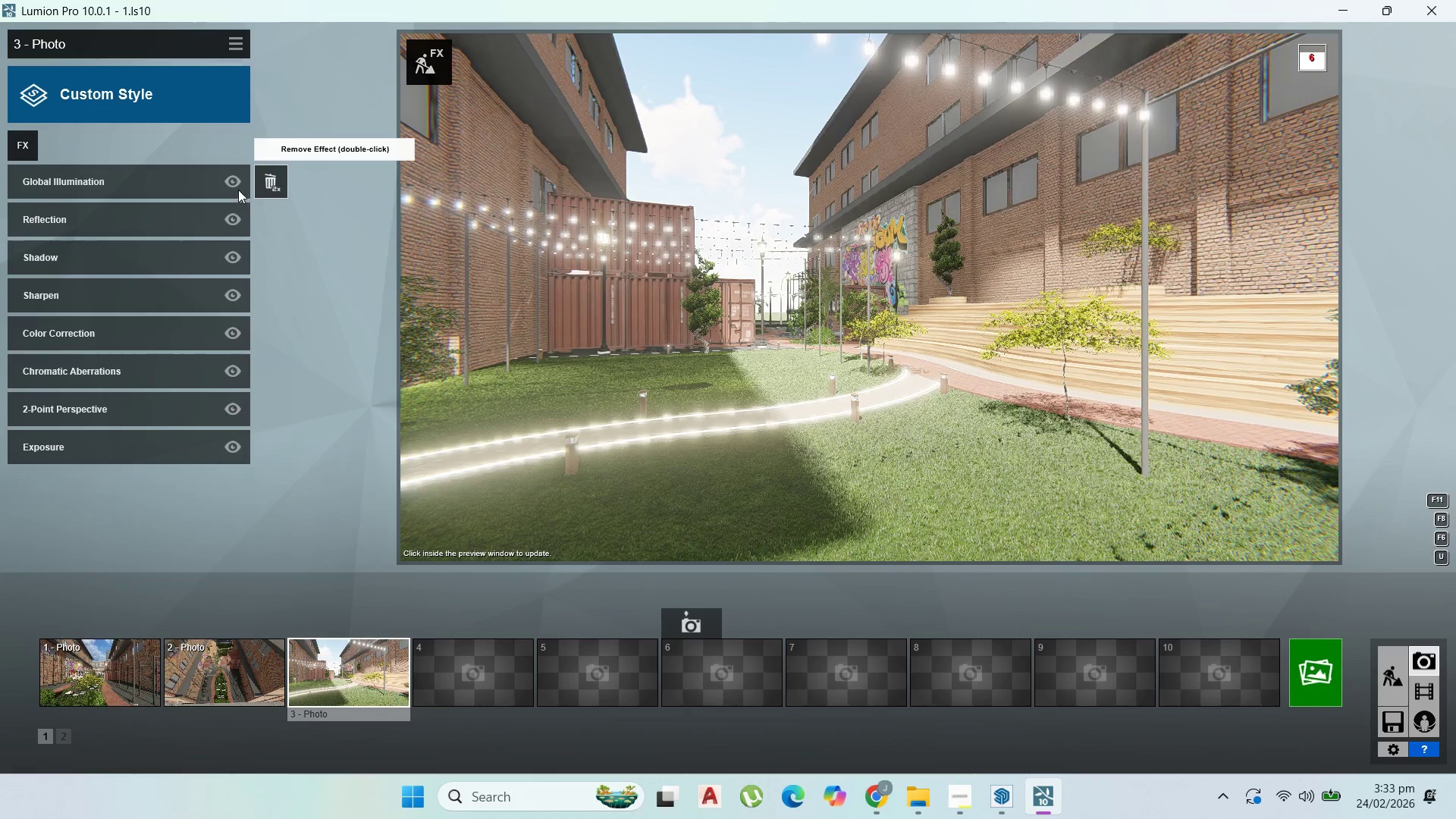 
left_click([234, 181])
 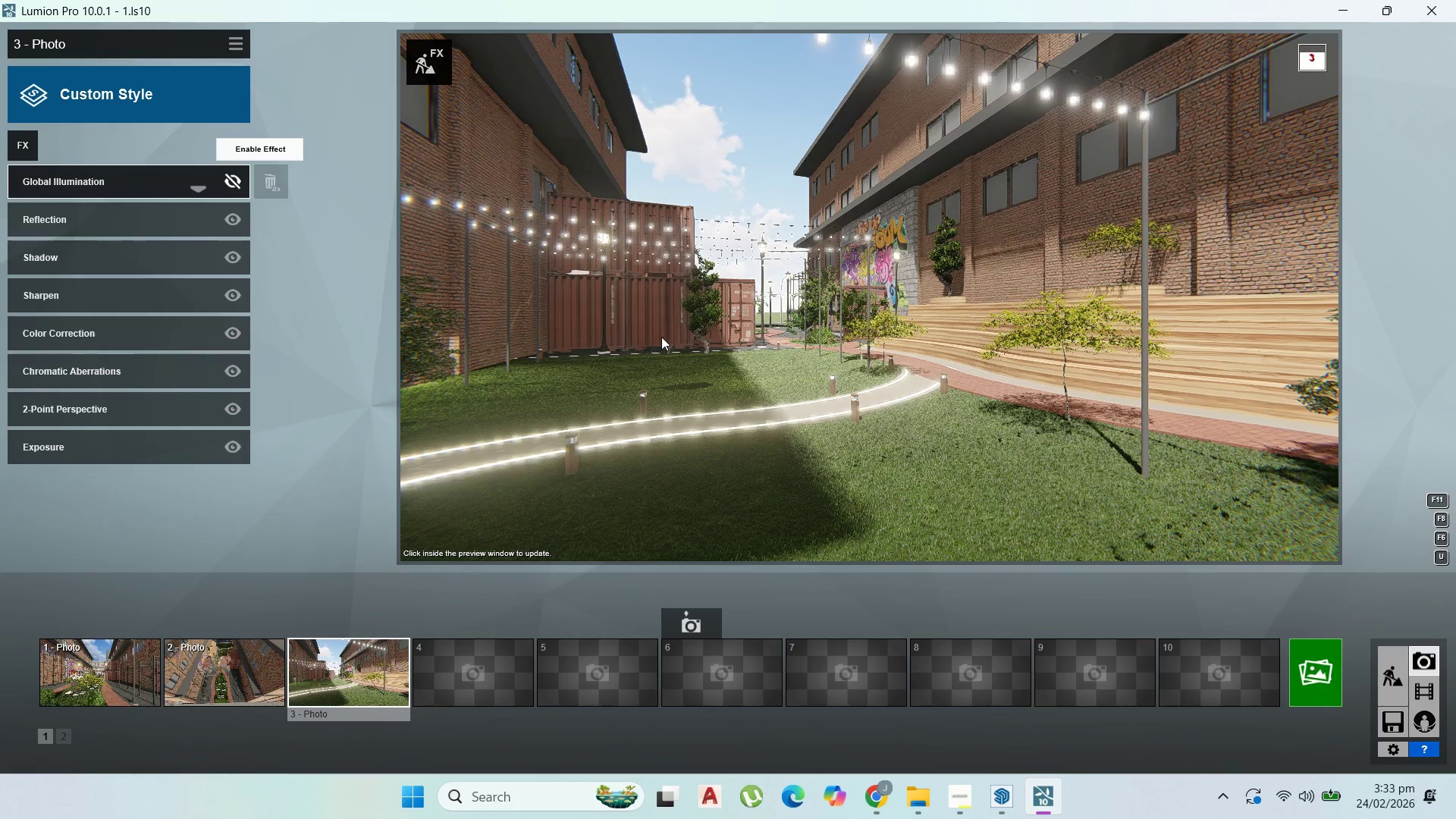 
key(D)
 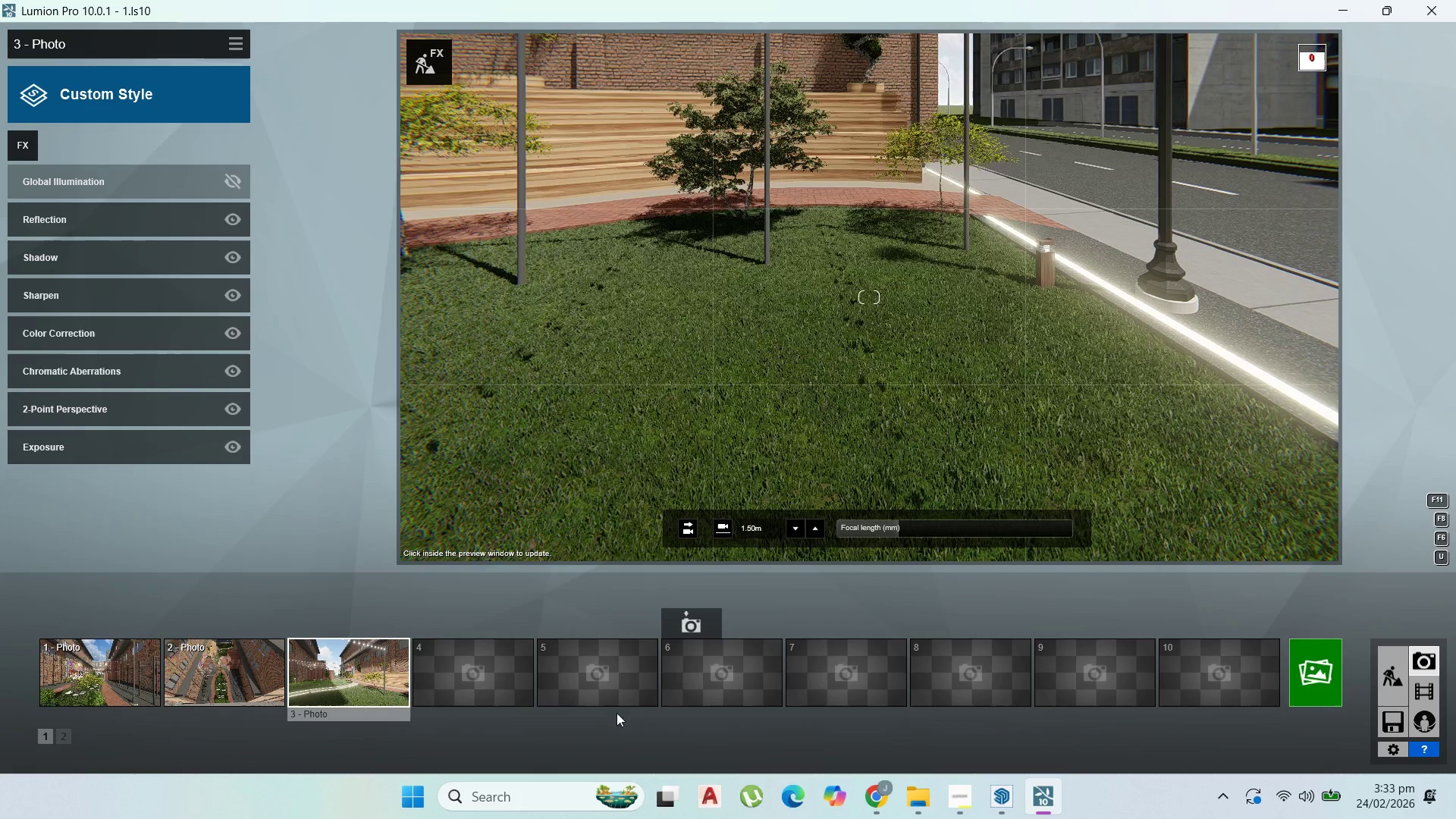 
left_click([391, 676])
 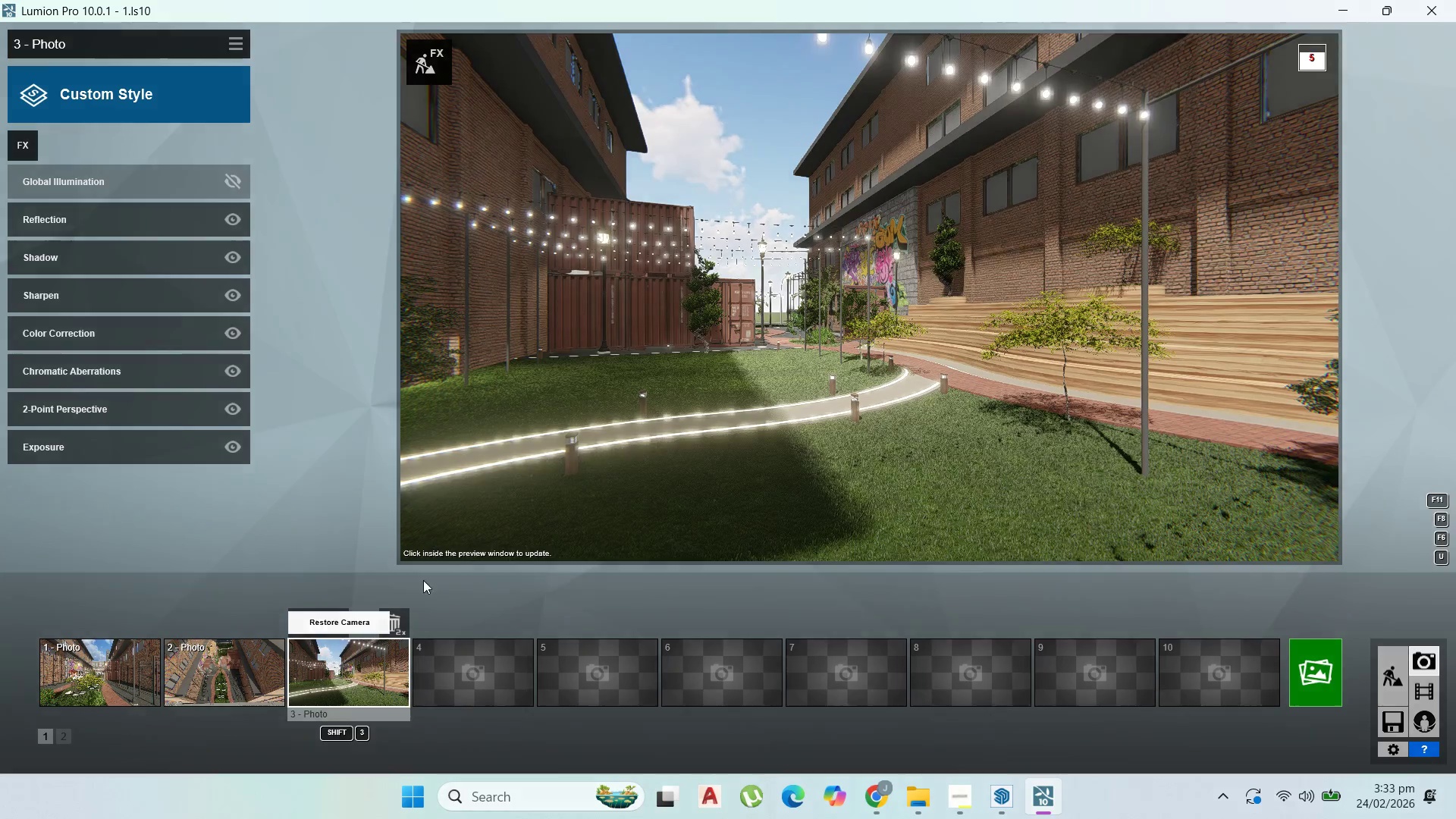 
hold_key(key=D, duration=0.42)
 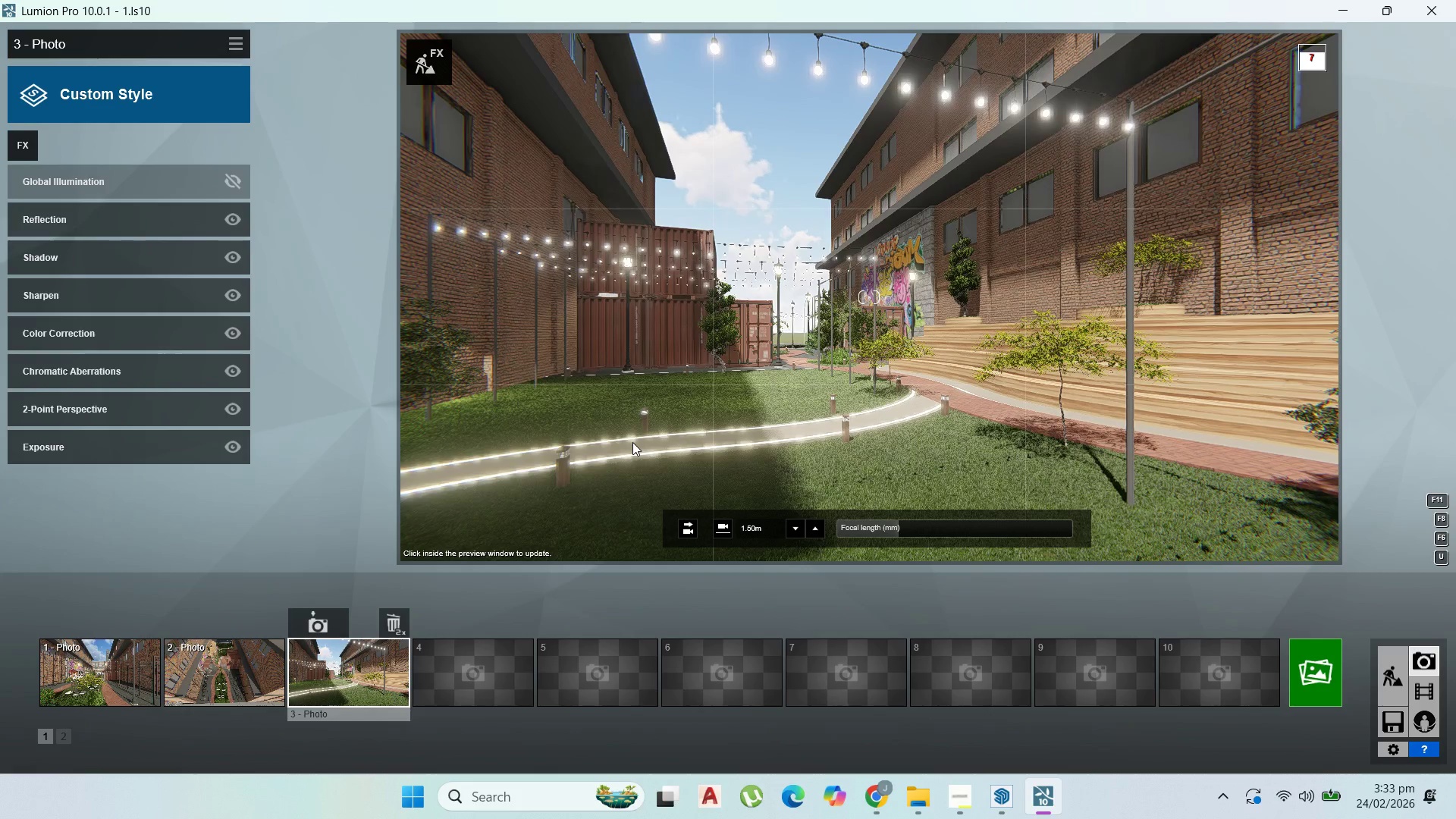 
type(www)
 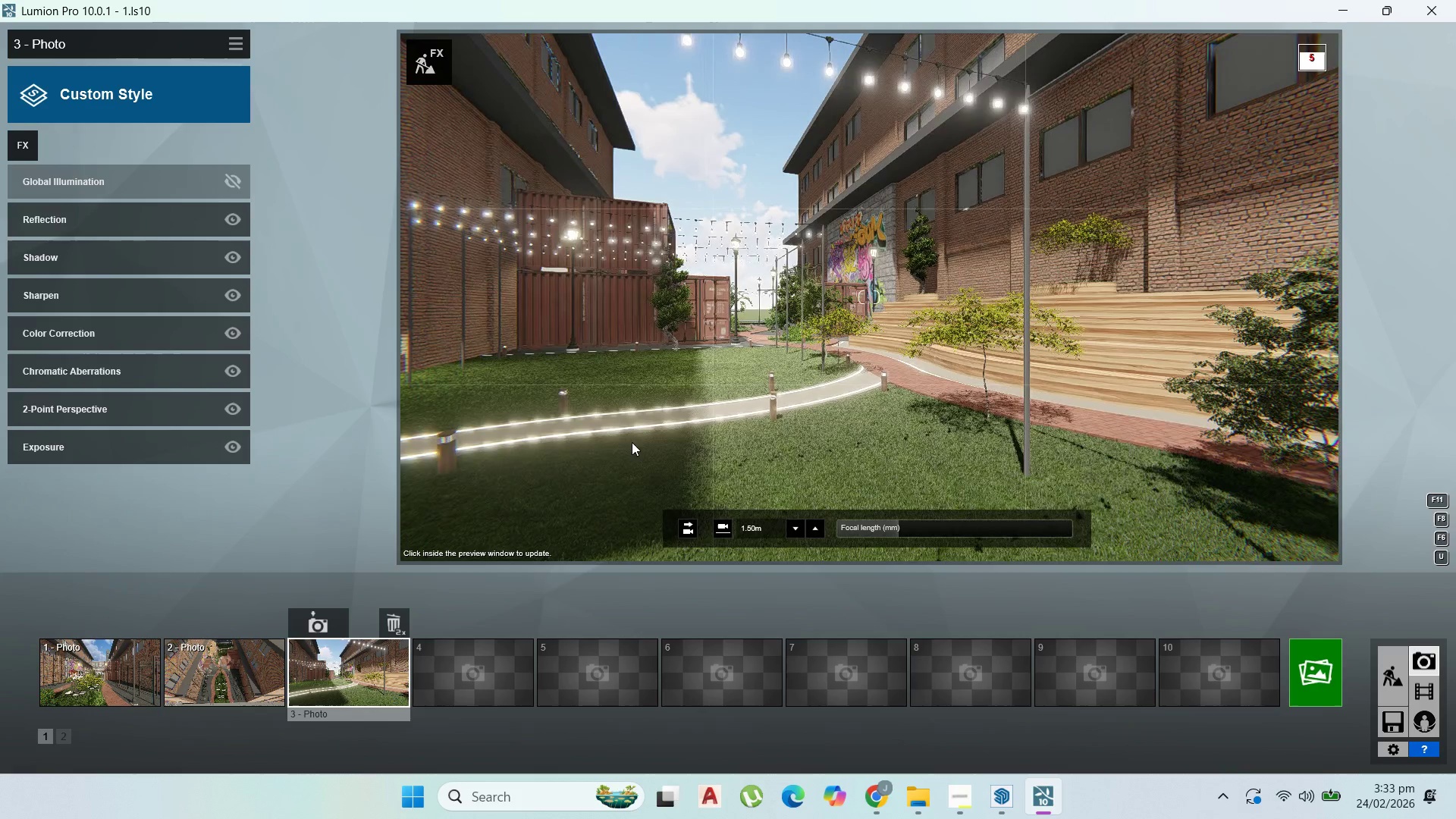 
key(W)
 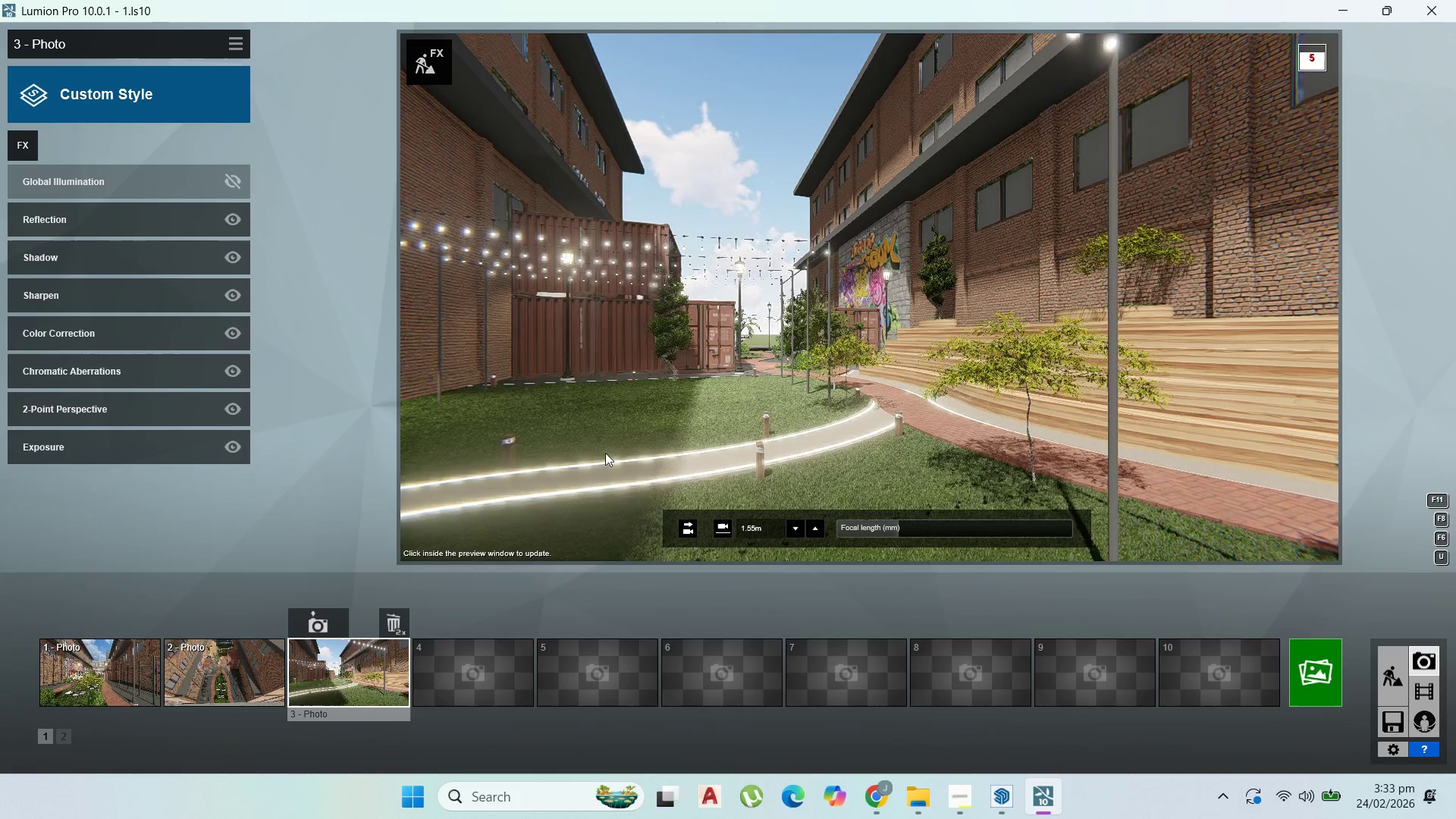 
left_click([321, 615])
 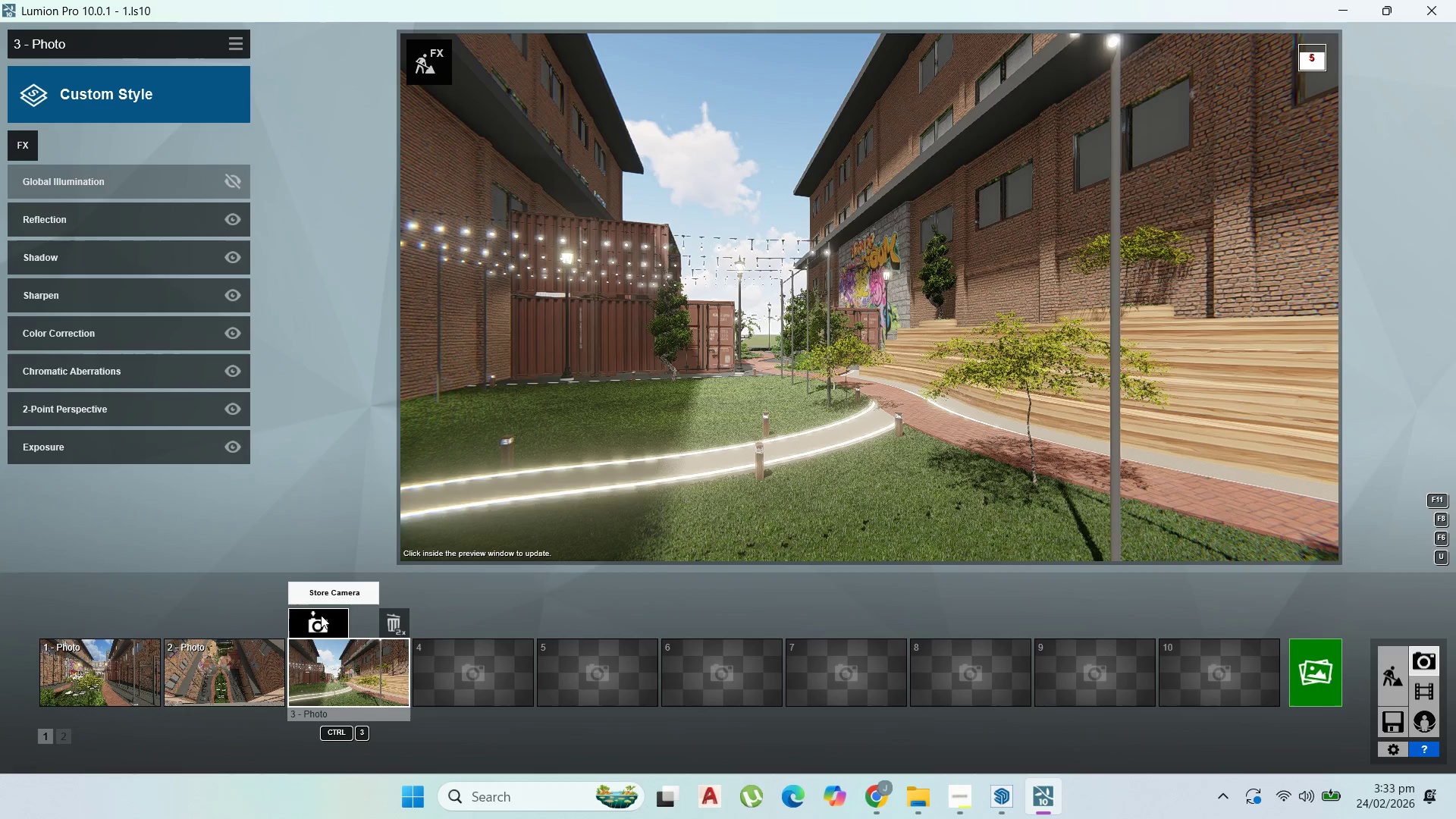 
wait(7.0)
 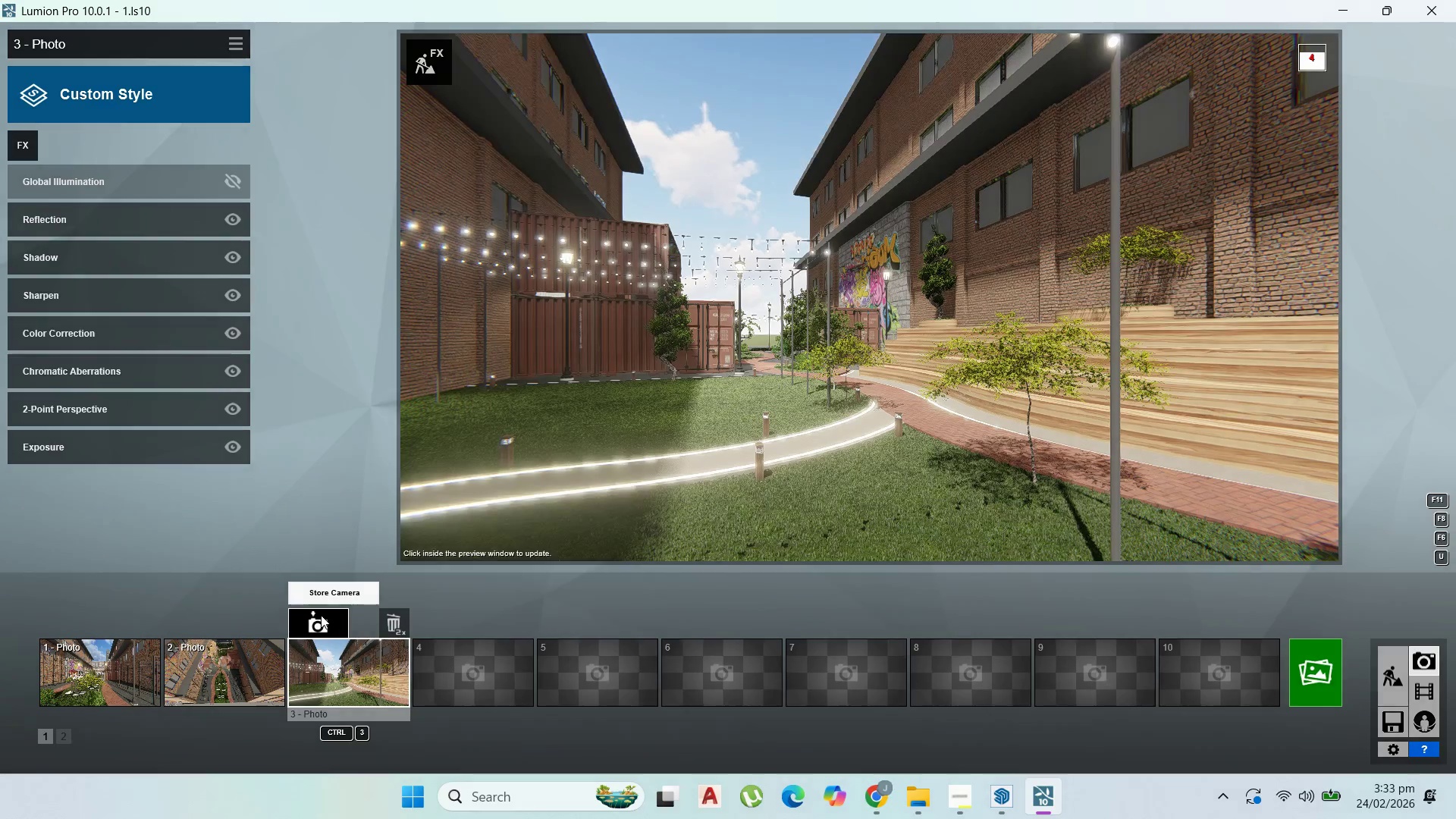 
mouse_move([103, 197])
 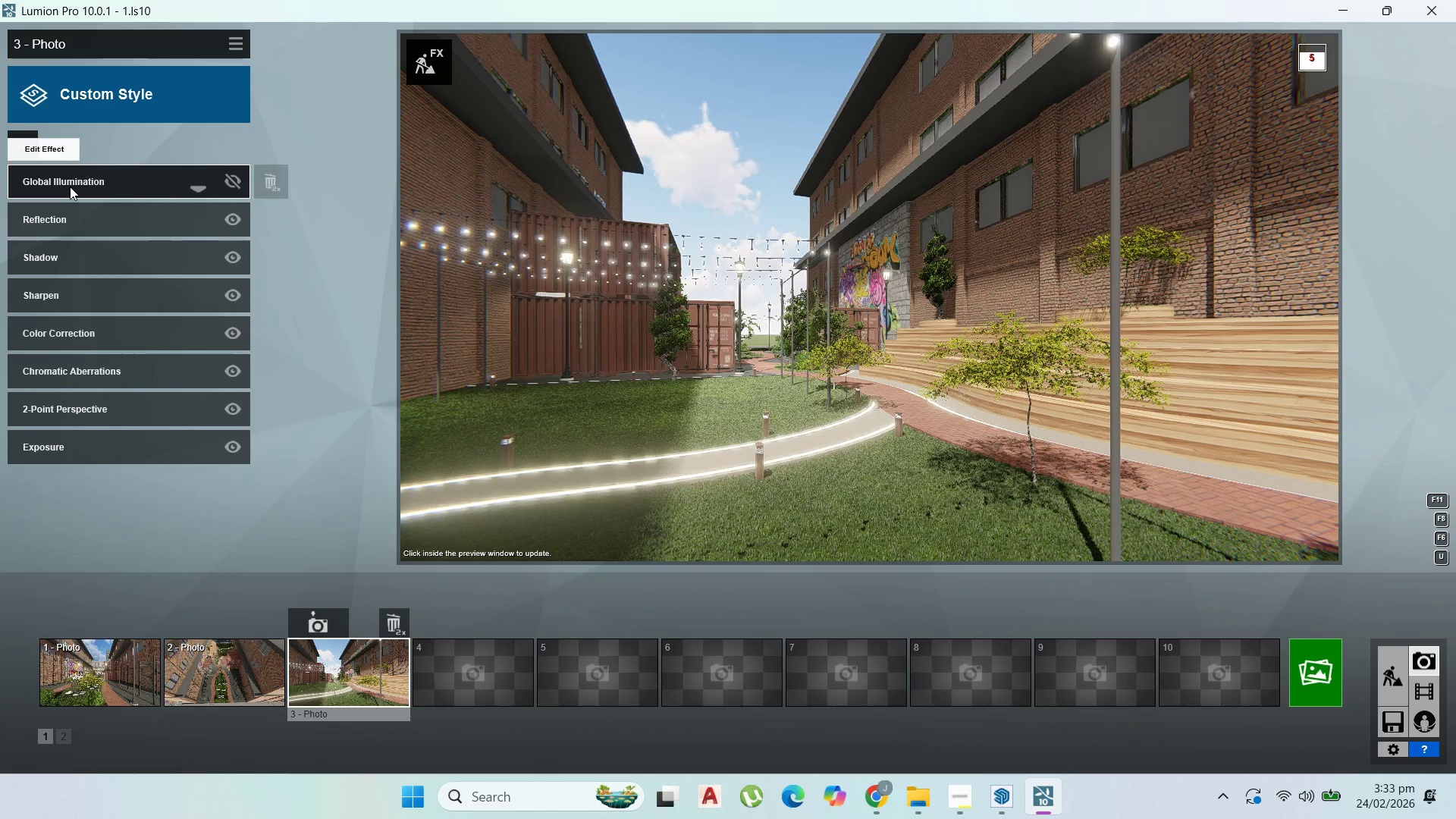 
wait(7.22)
 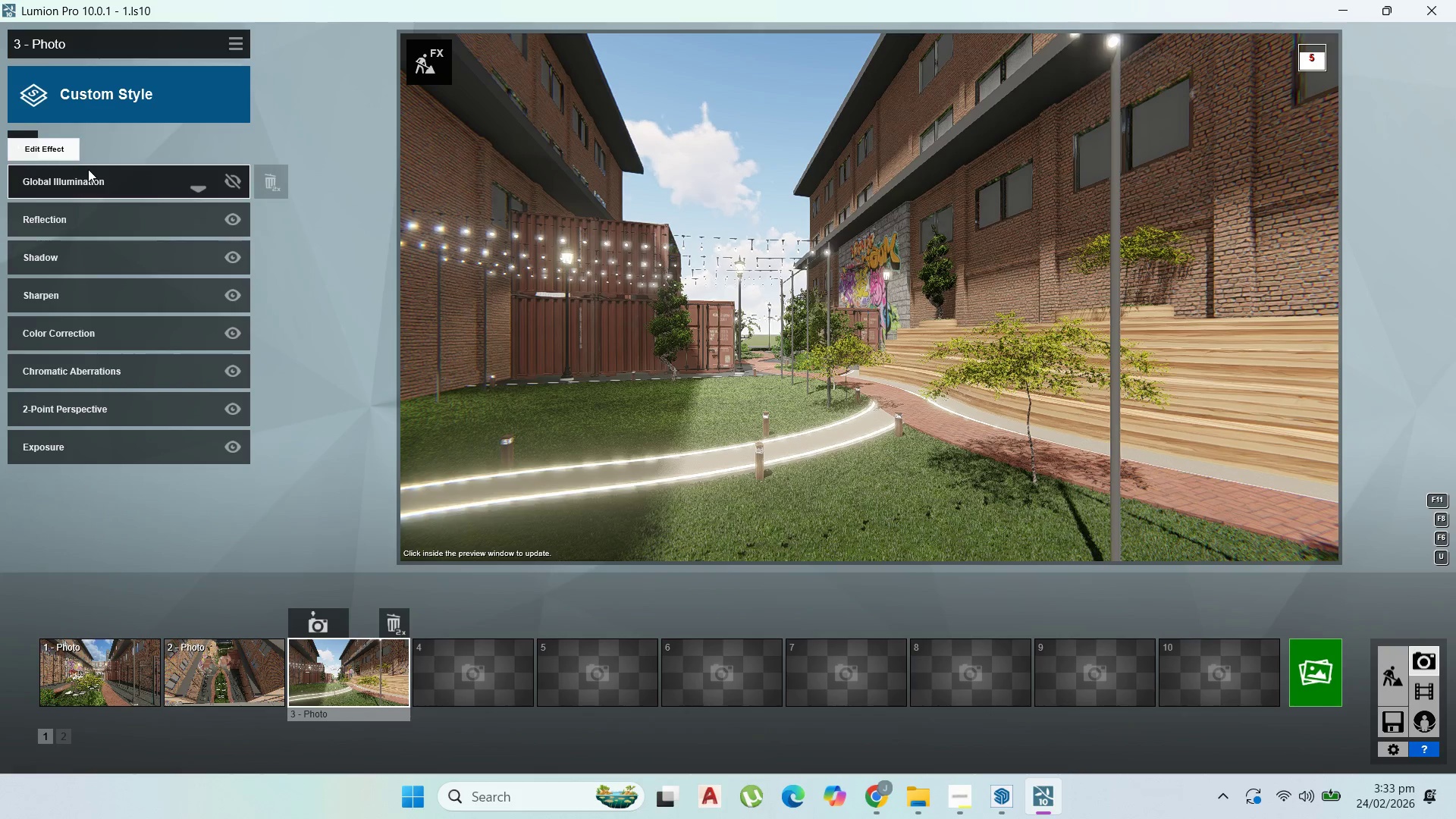 
mouse_move([287, 428])
 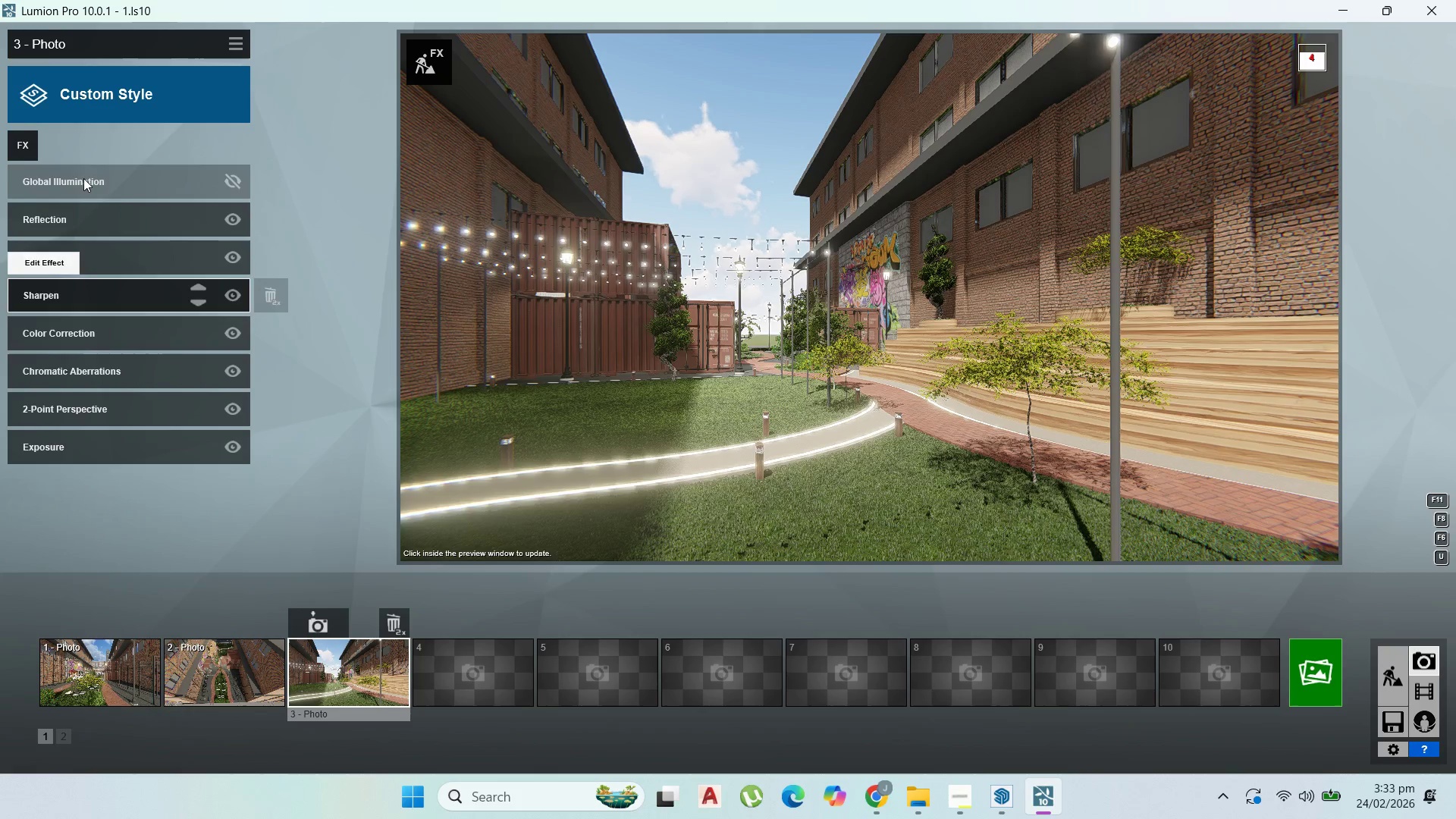 
mouse_move([214, 186])
 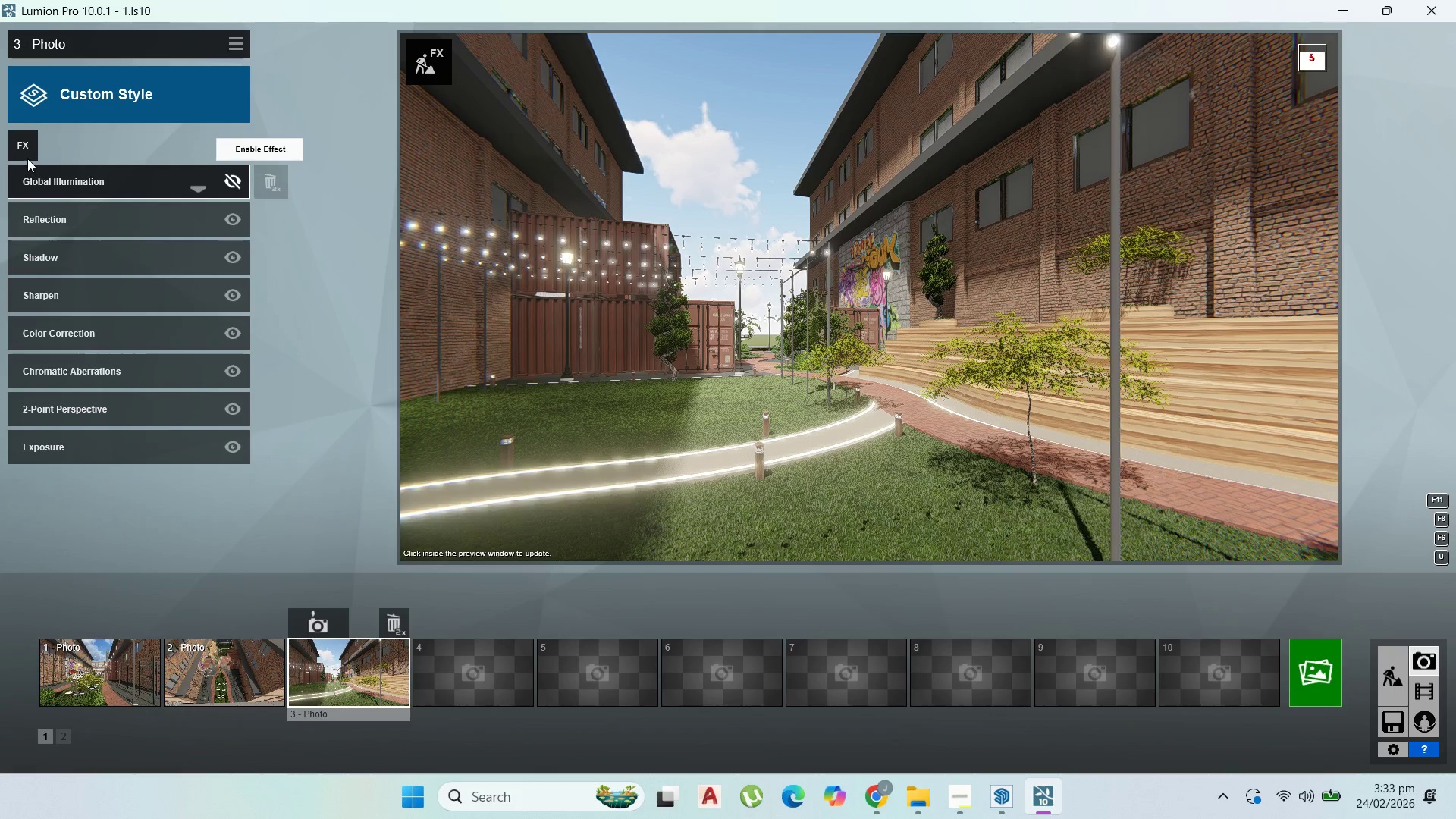 
left_click([28, 143])
 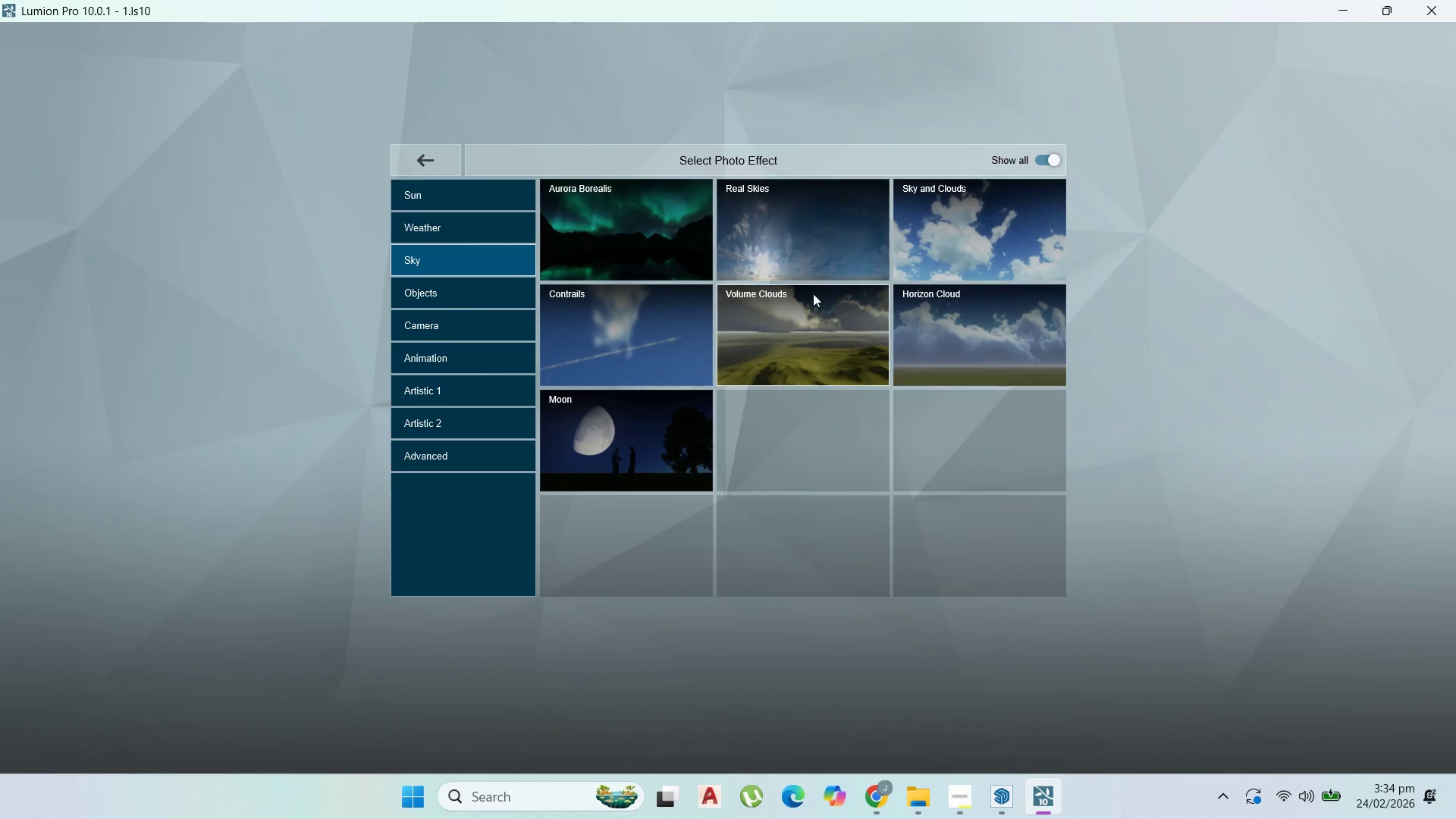 
left_click([468, 293])
 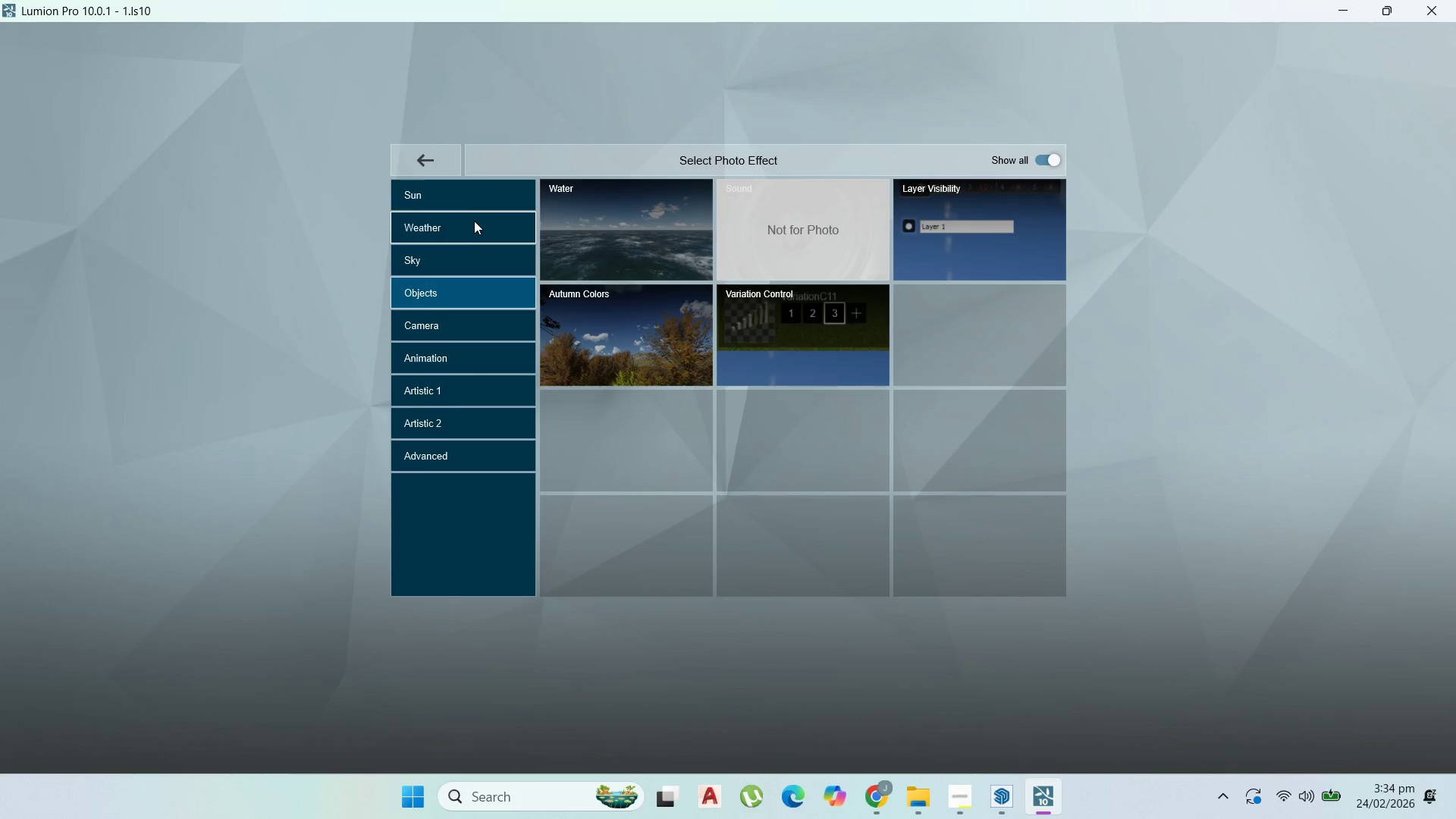 
left_click([475, 221])
 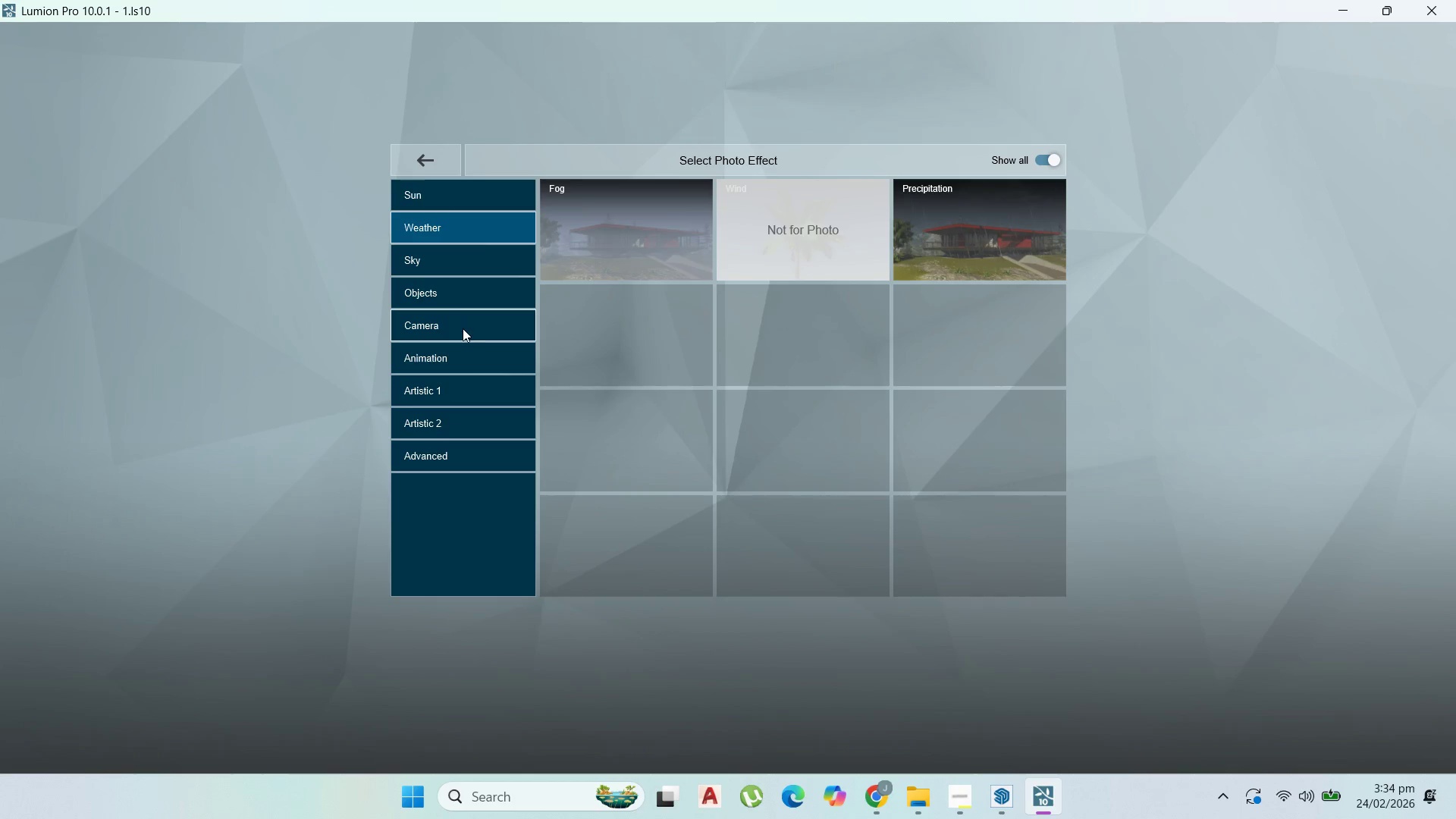 
left_click([466, 339])
 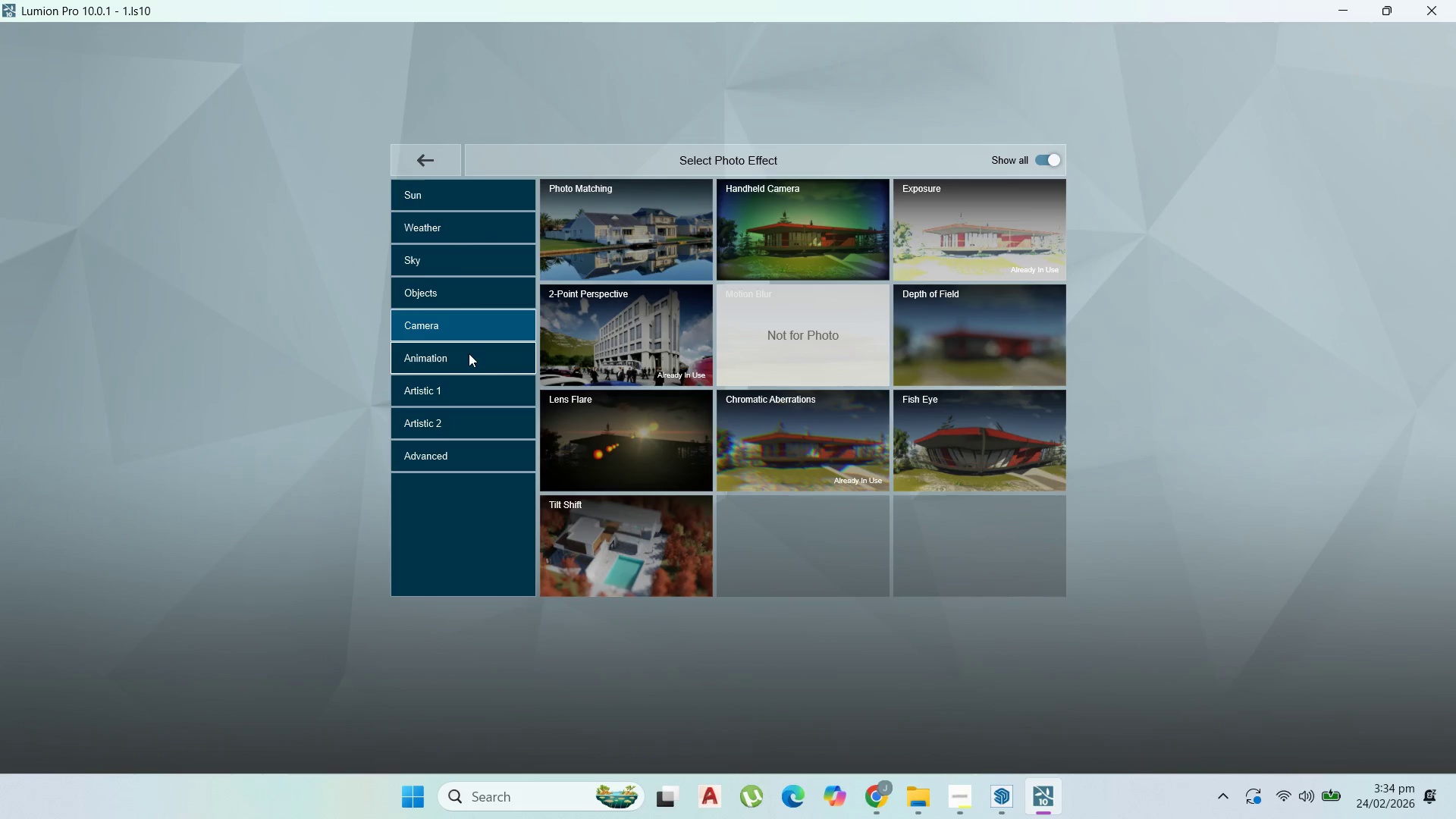 
left_click([469, 353])
 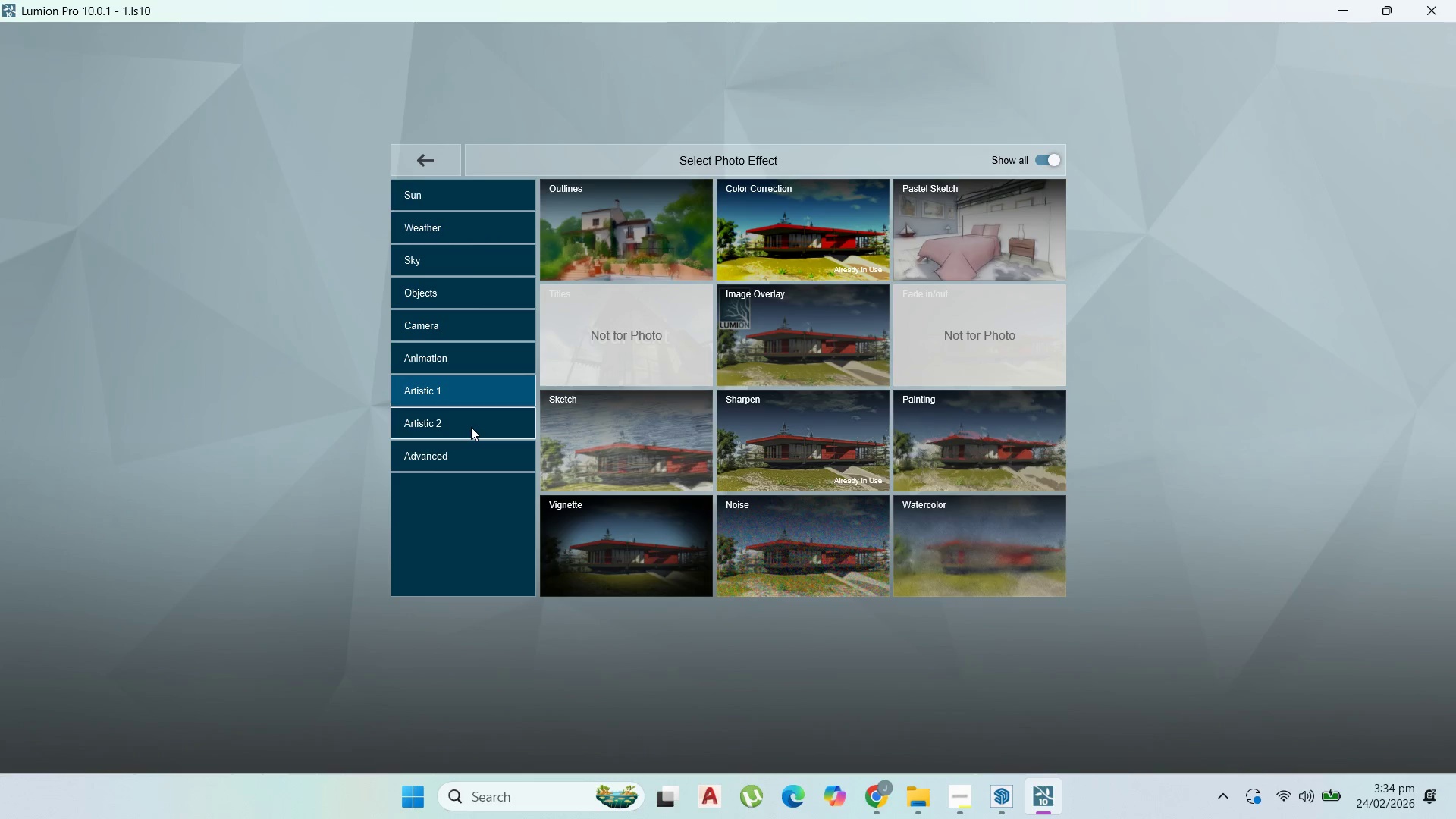 
left_click([471, 427])
 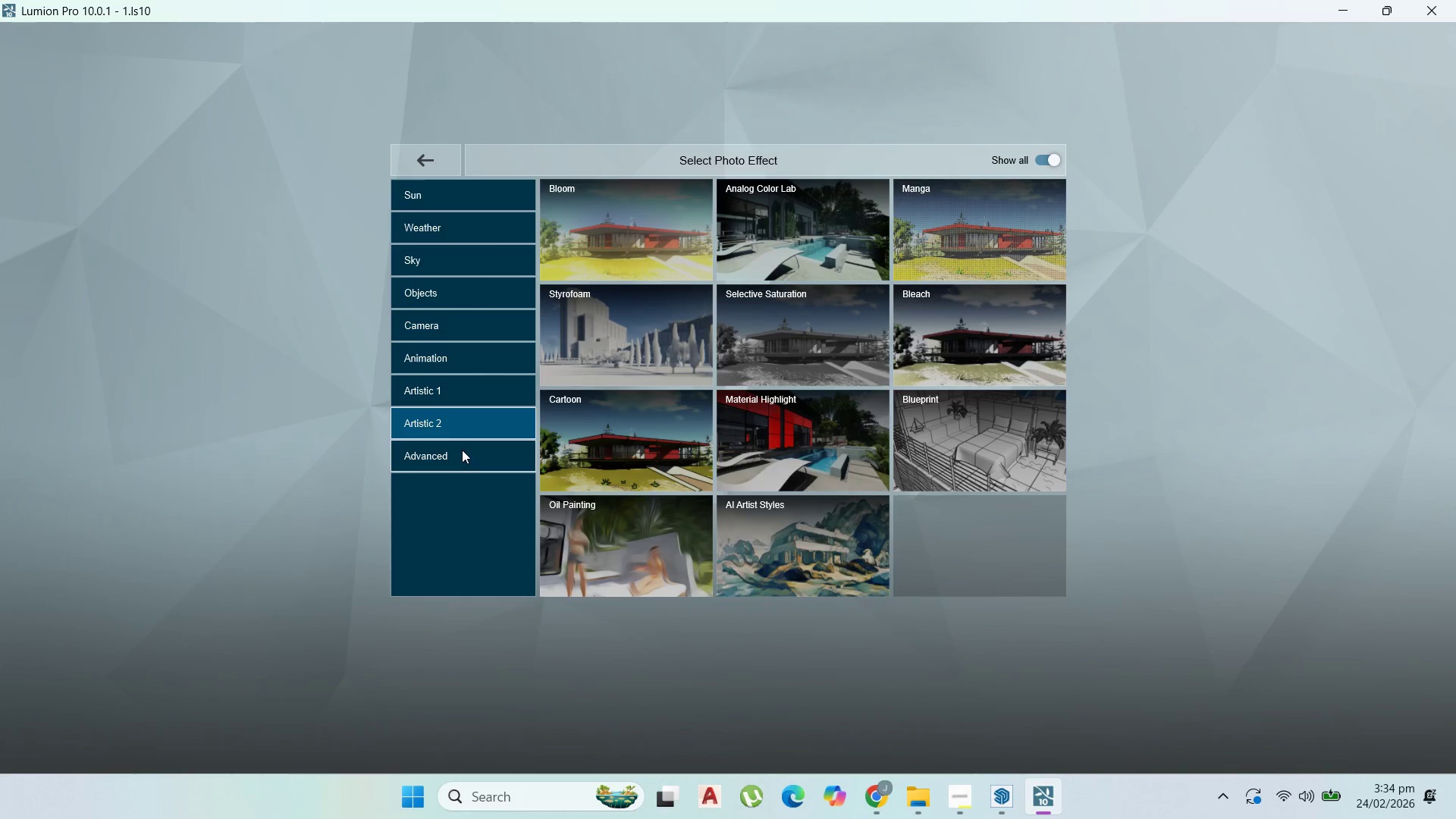 
left_click([458, 464])
 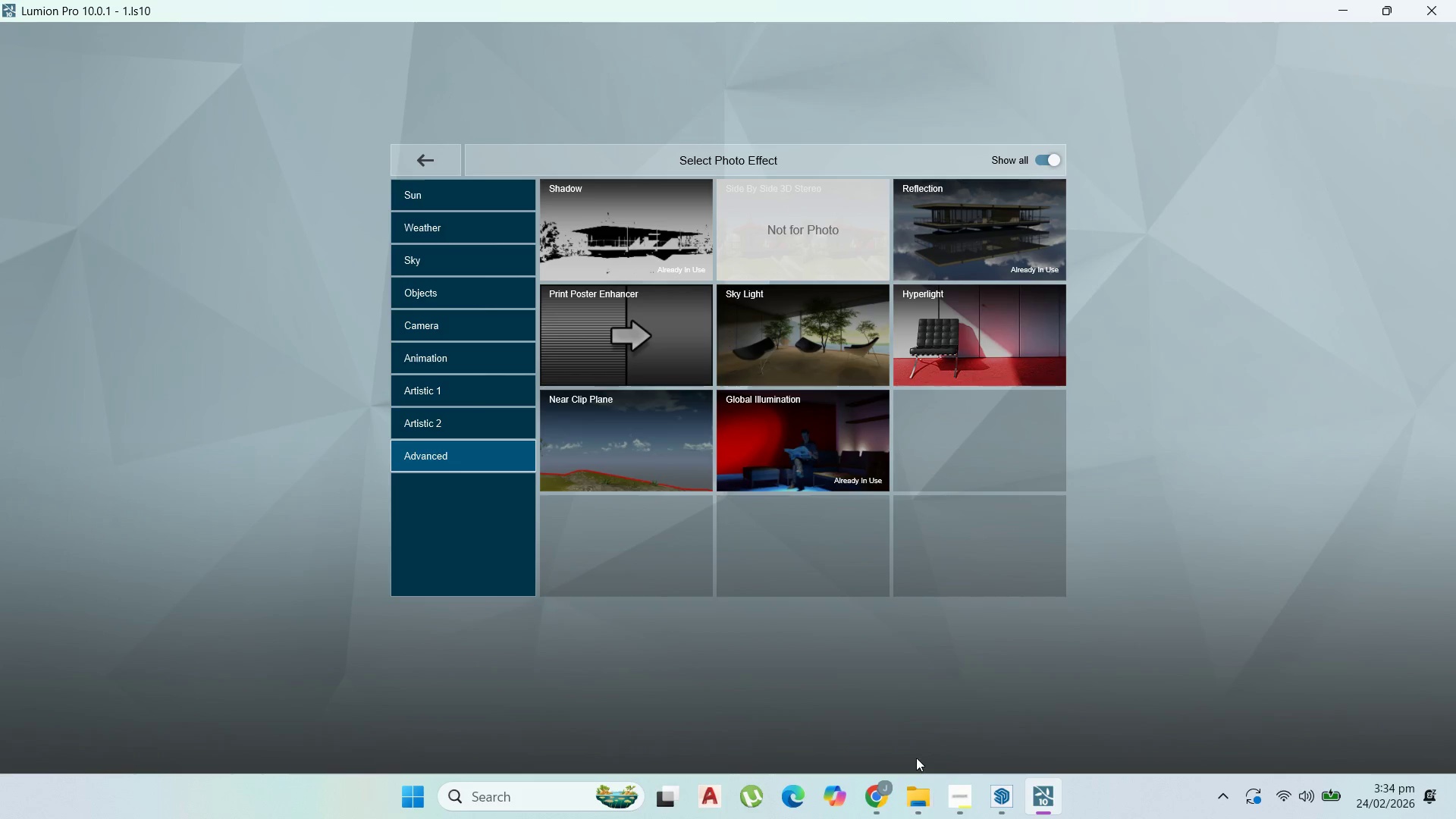 
left_click([940, 784])